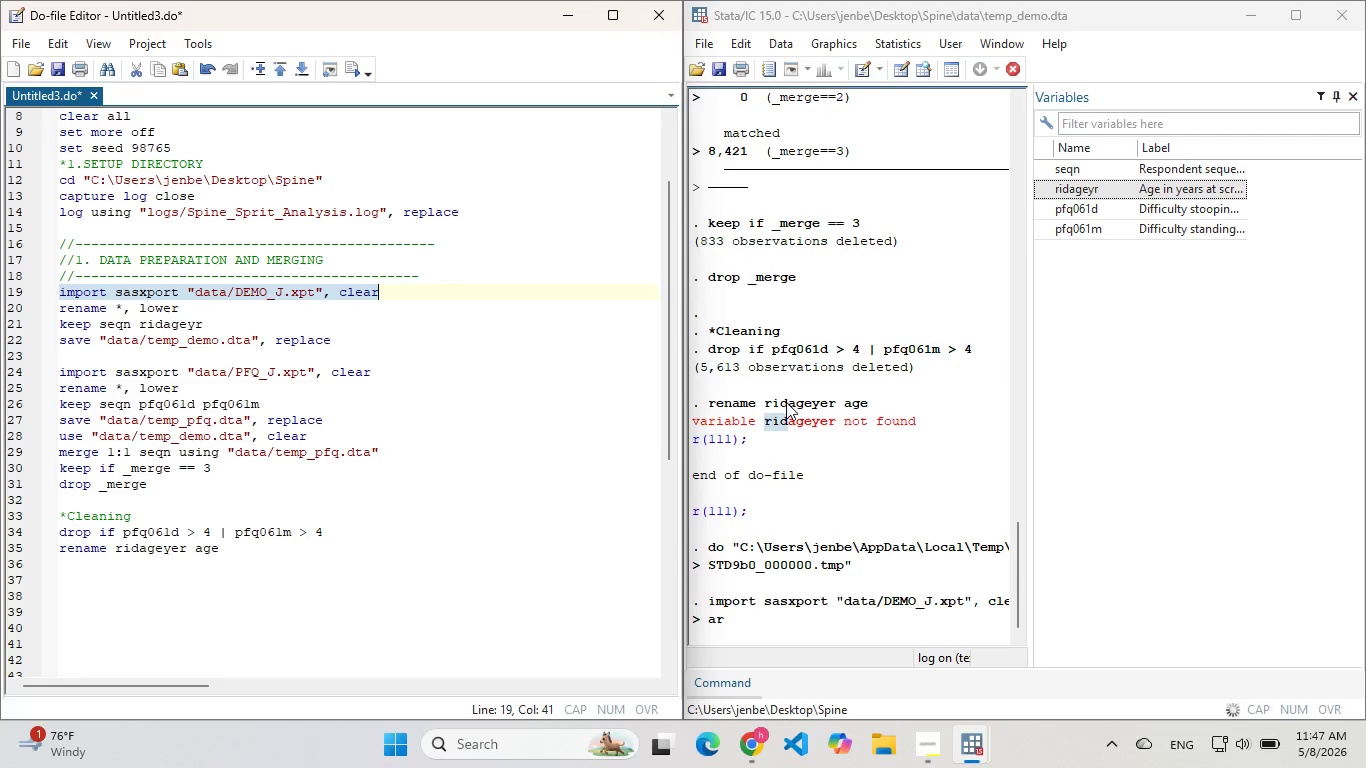 
scroll: coordinate [793, 411], scroll_direction: down, amount: 1.0
 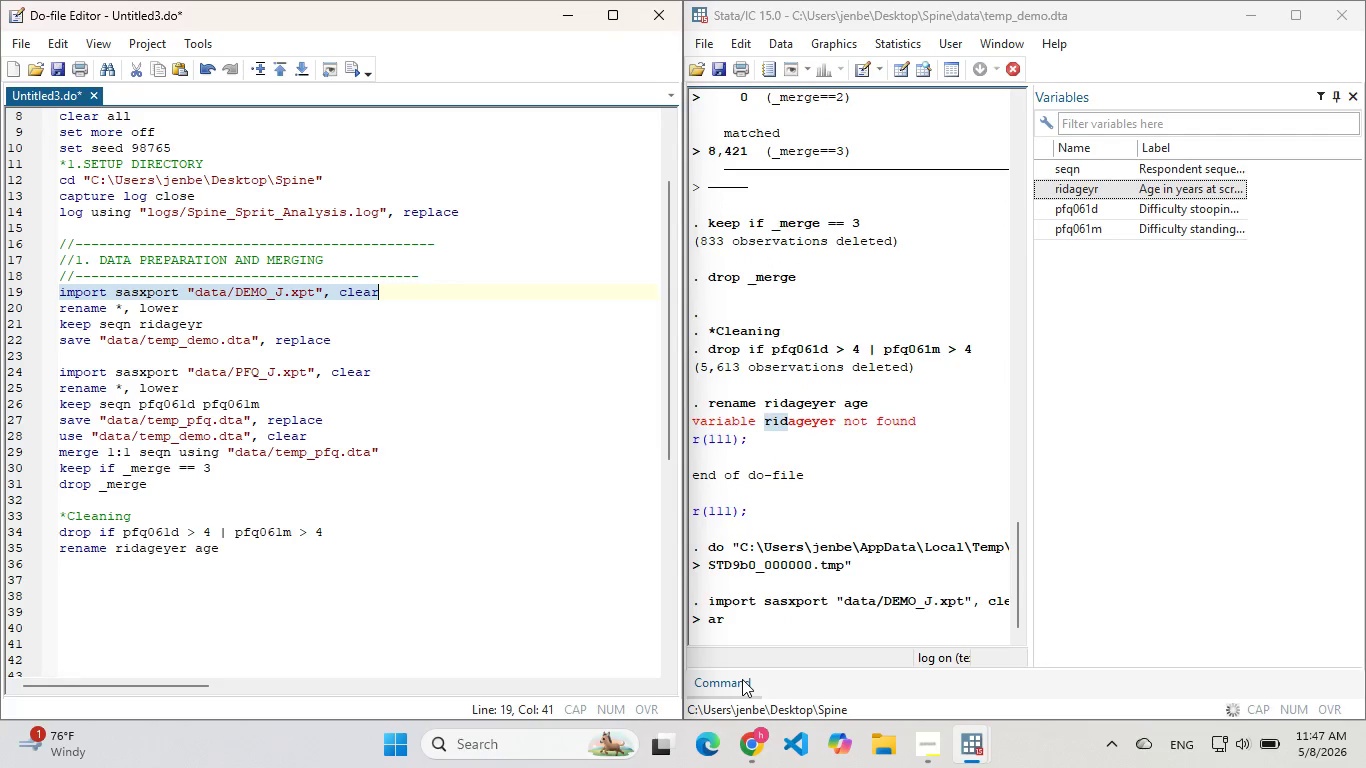 
left_click([742, 679])
 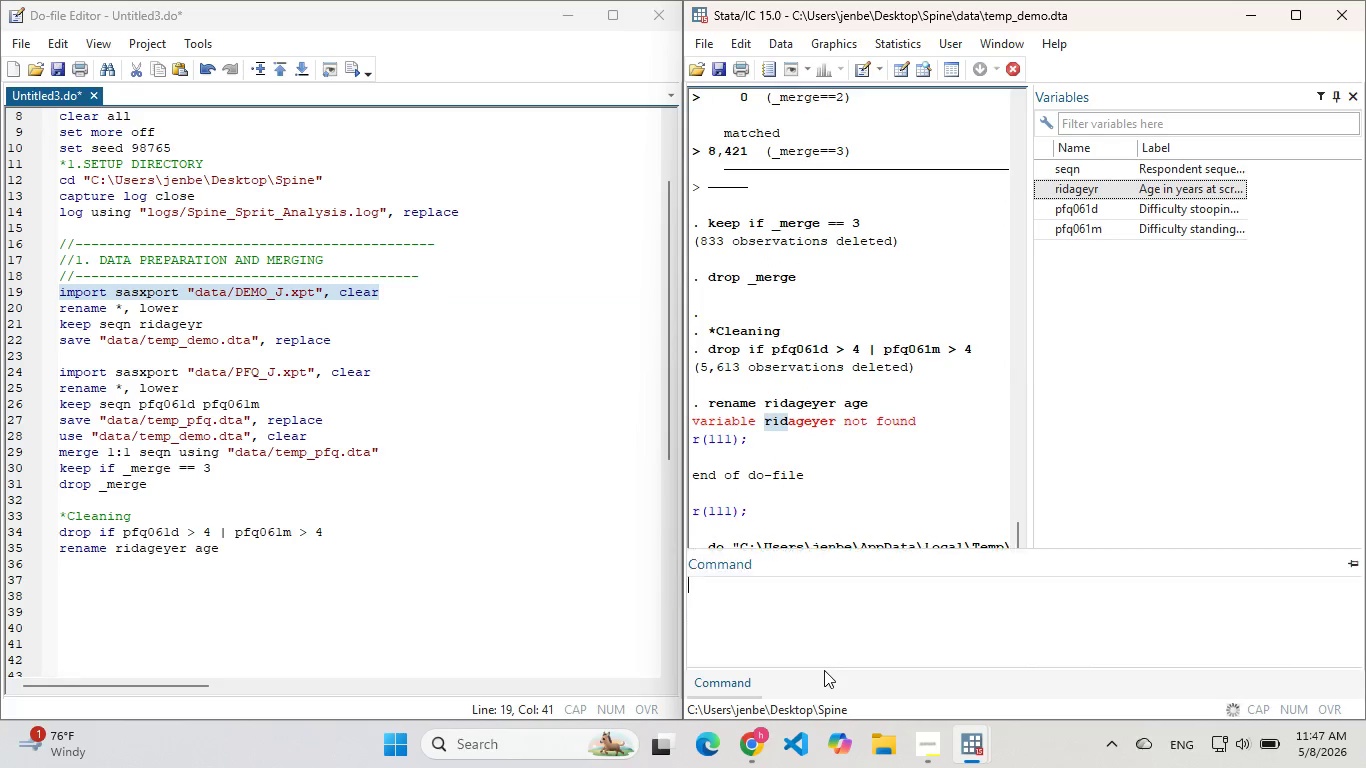 
left_click([824, 670])
 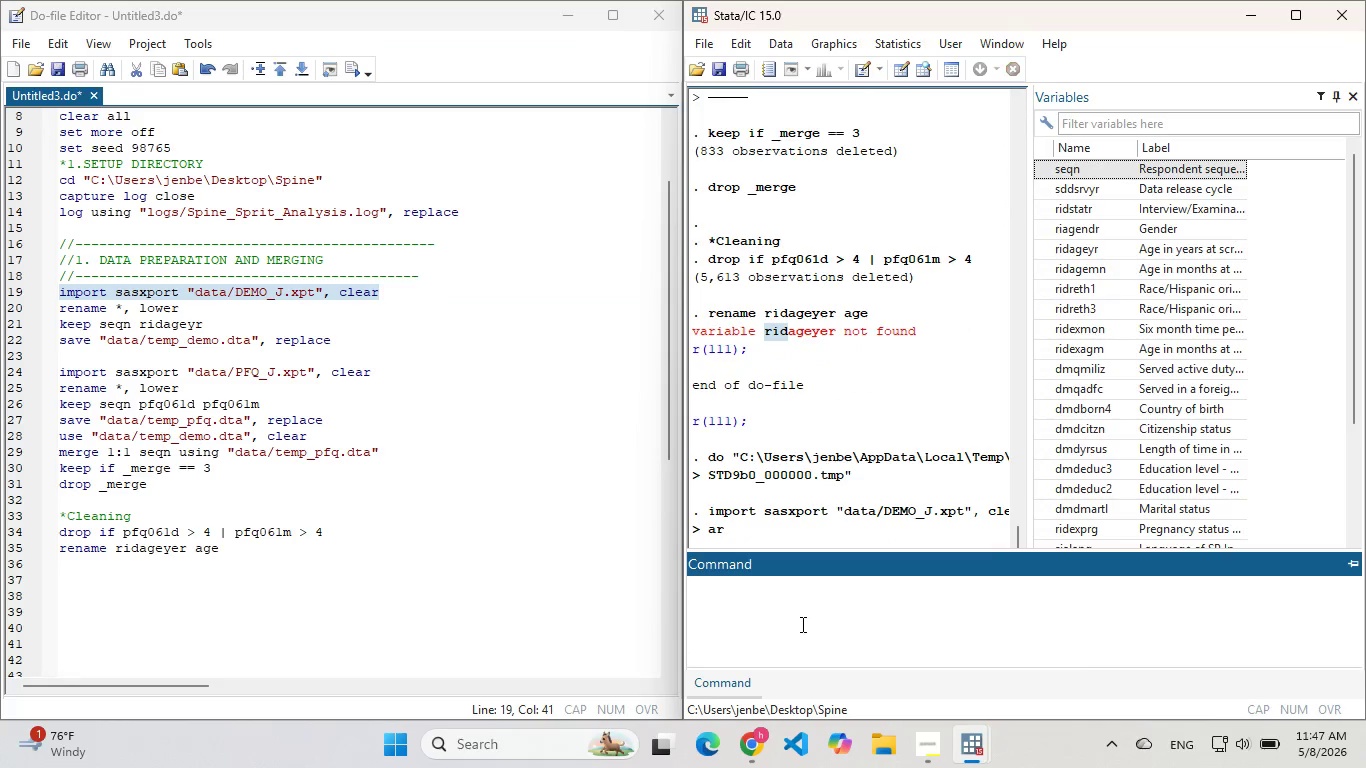 
type(CLS)
 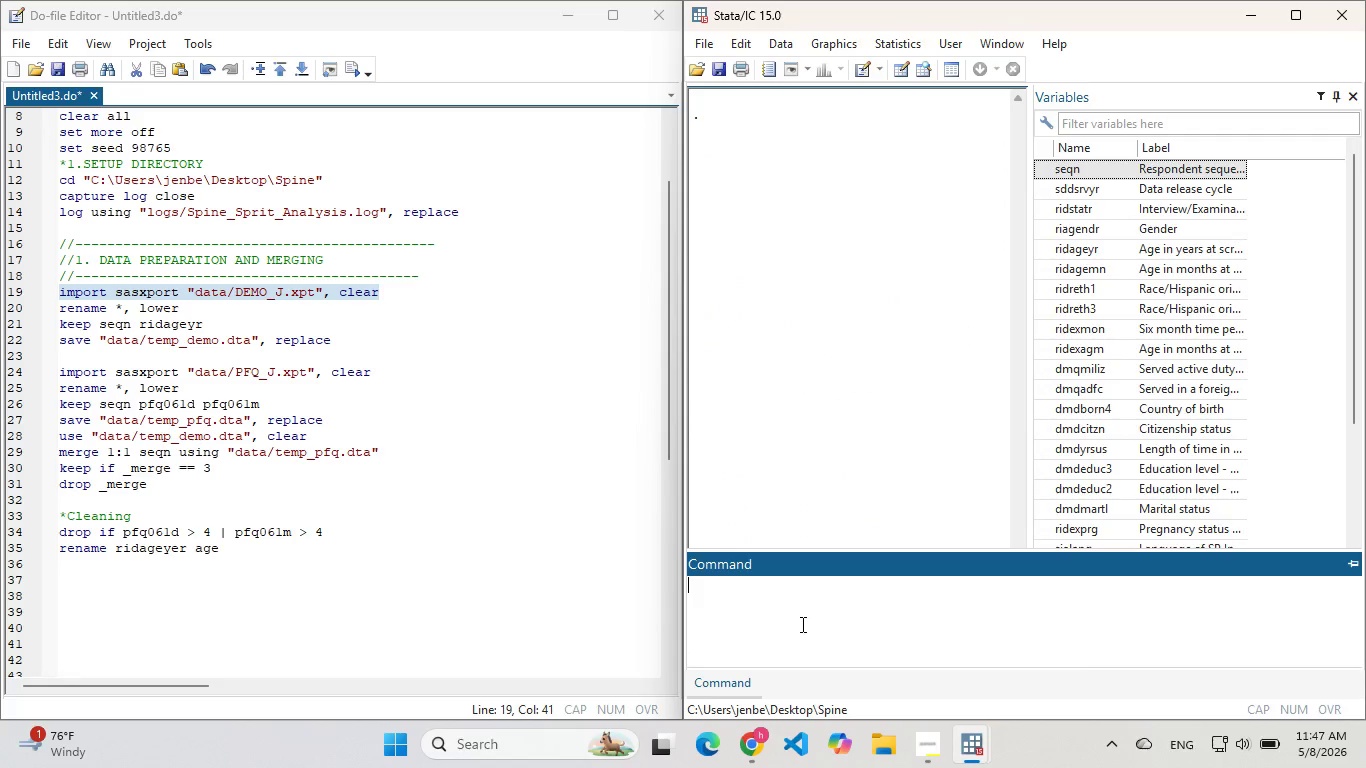 
key(Enter)
 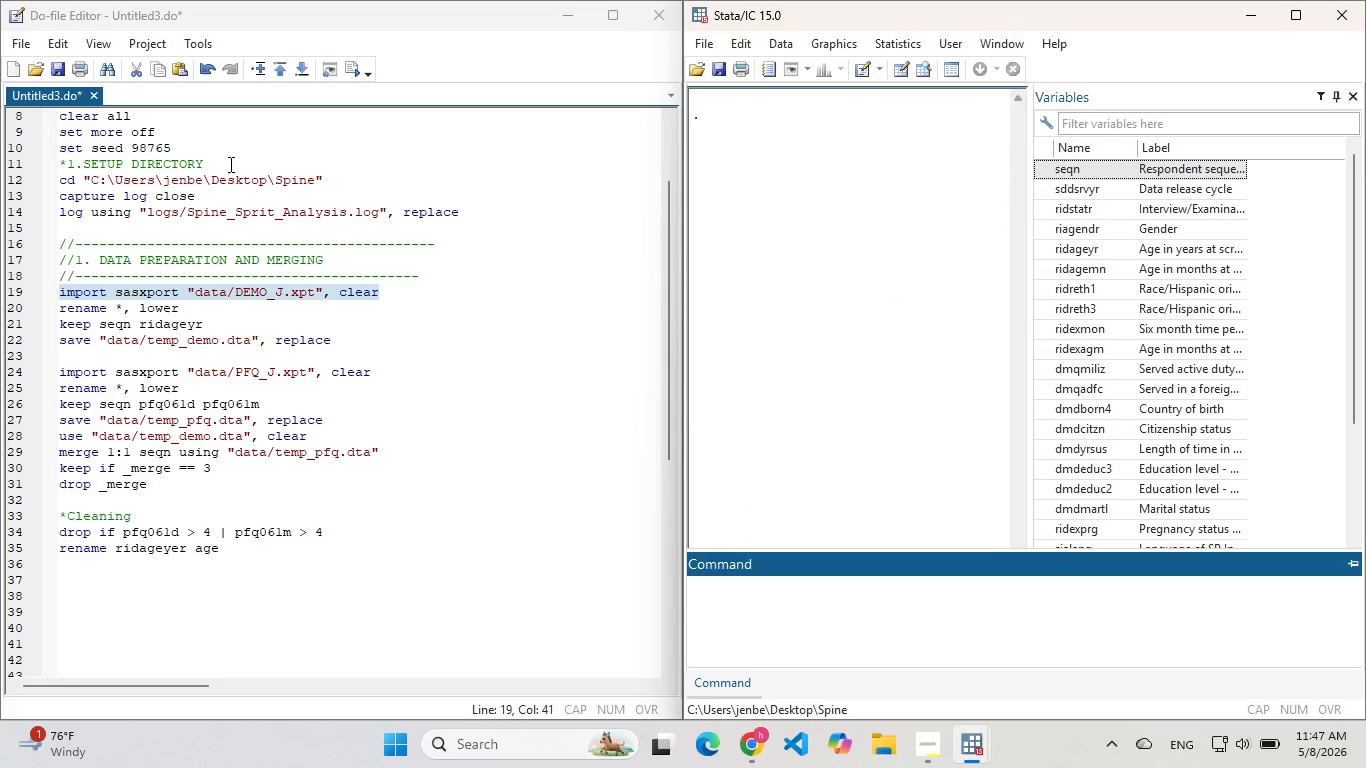 
scroll: coordinate [219, 154], scroll_direction: up, amount: 2.0
 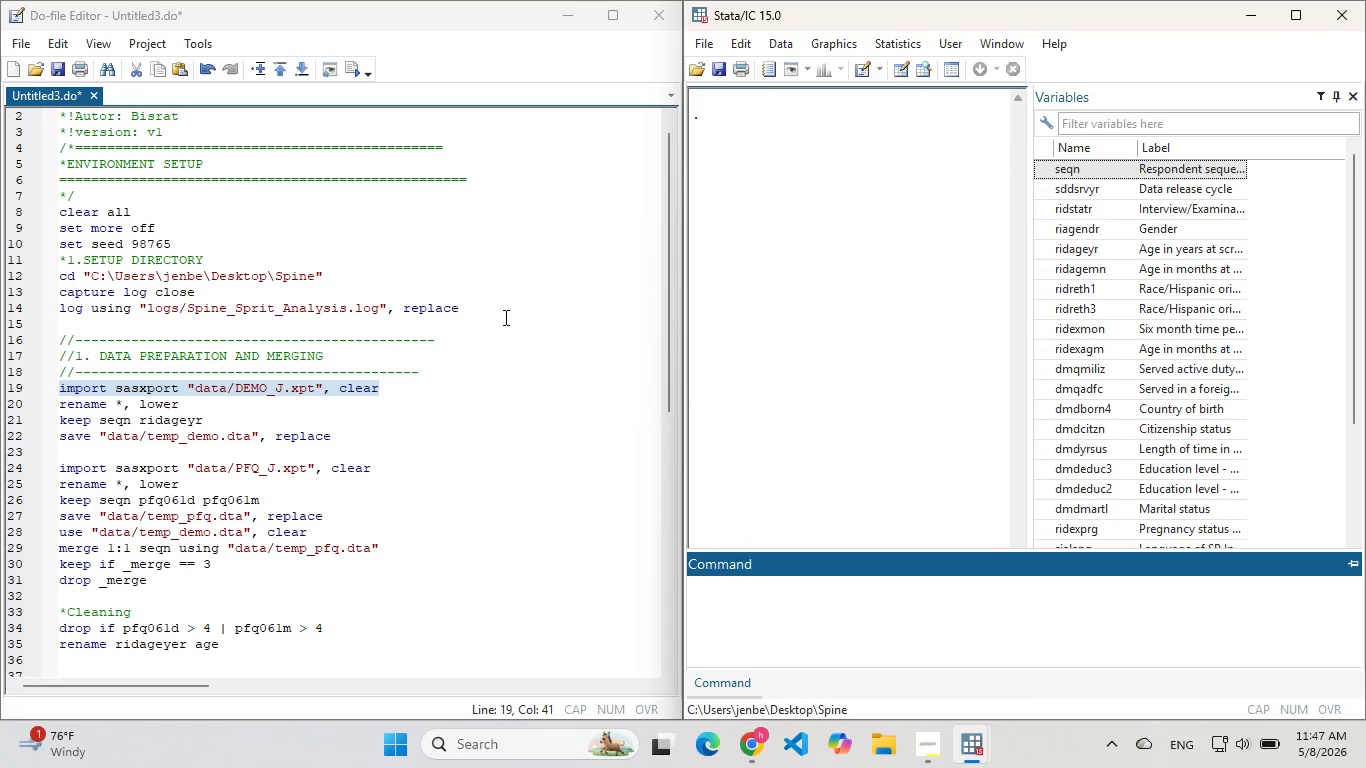 
left_click_drag(start_coordinate=[526, 319], to_coordinate=[53, 219])
 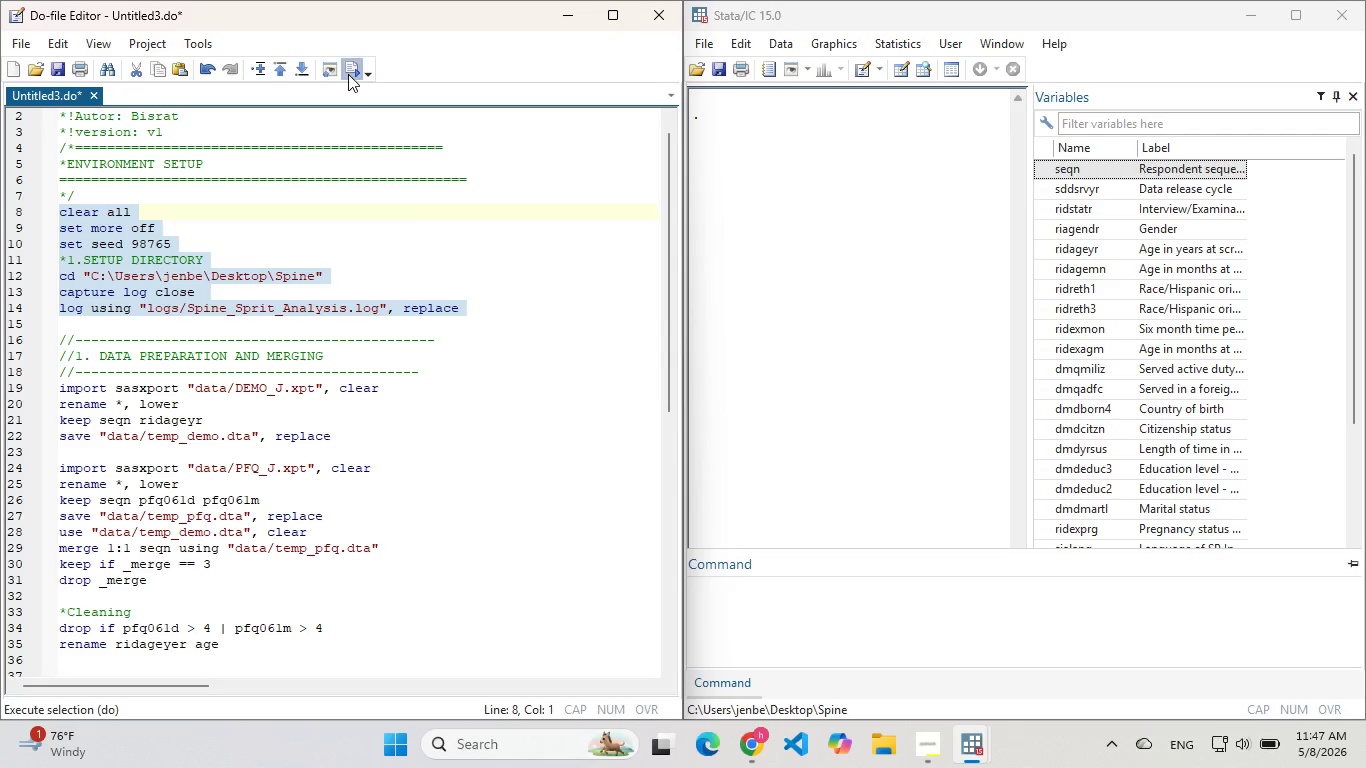 
left_click([348, 74])
 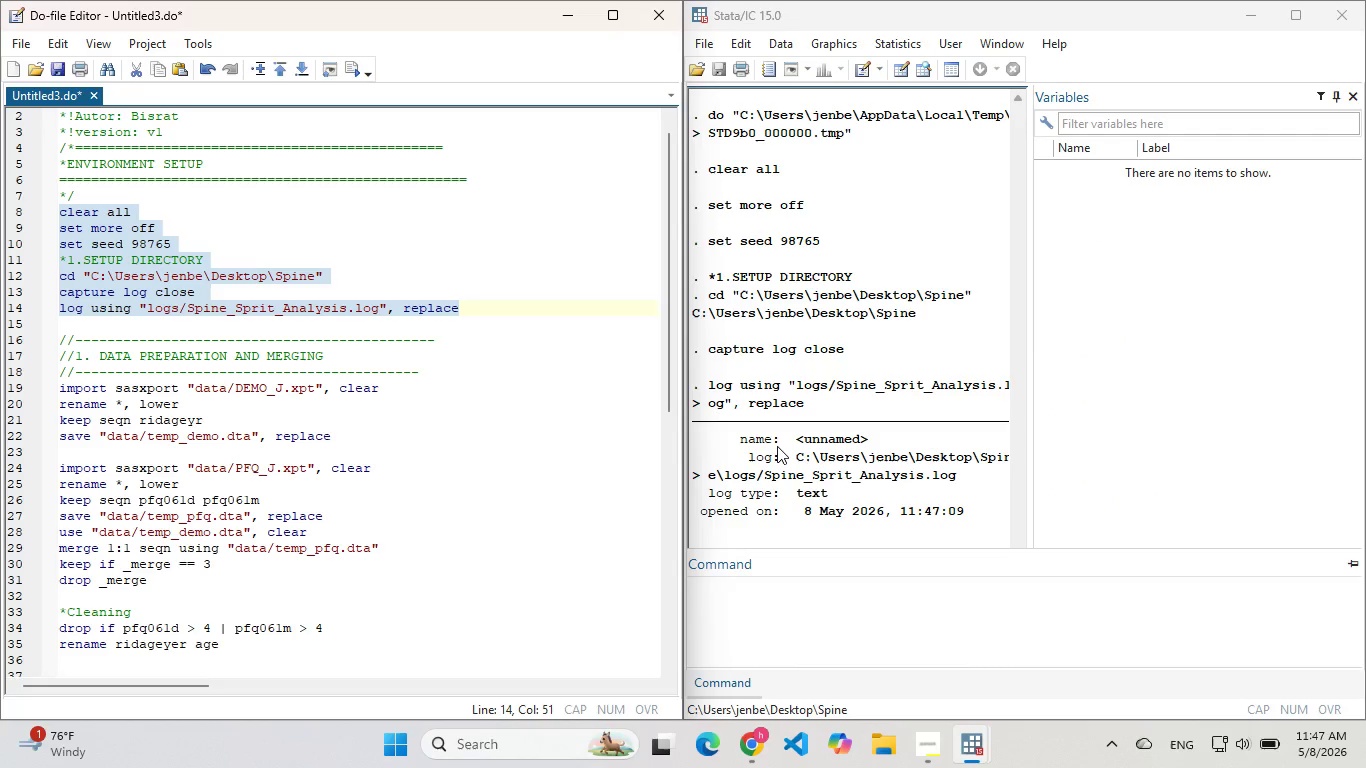 
scroll: coordinate [777, 451], scroll_direction: down, amount: 4.0
 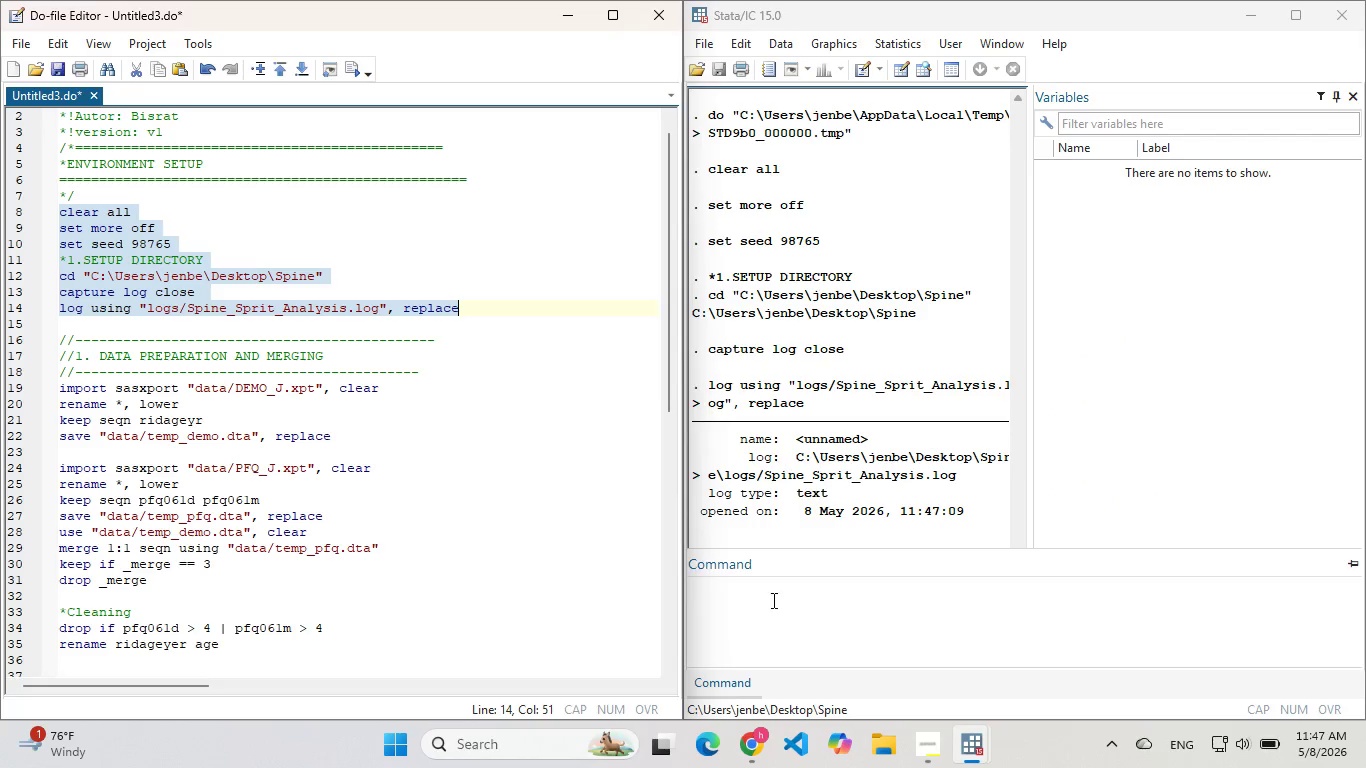 
left_click([772, 600])
 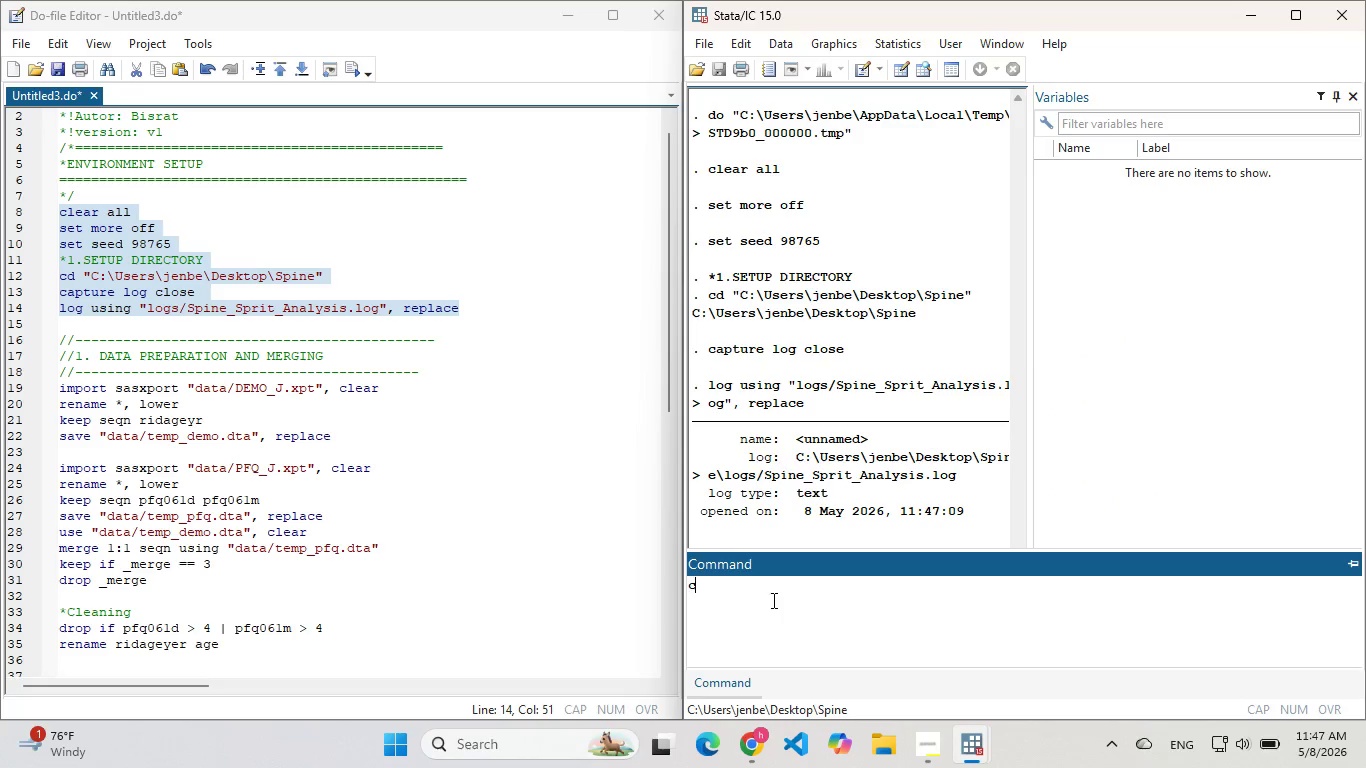 
type(CLS)
 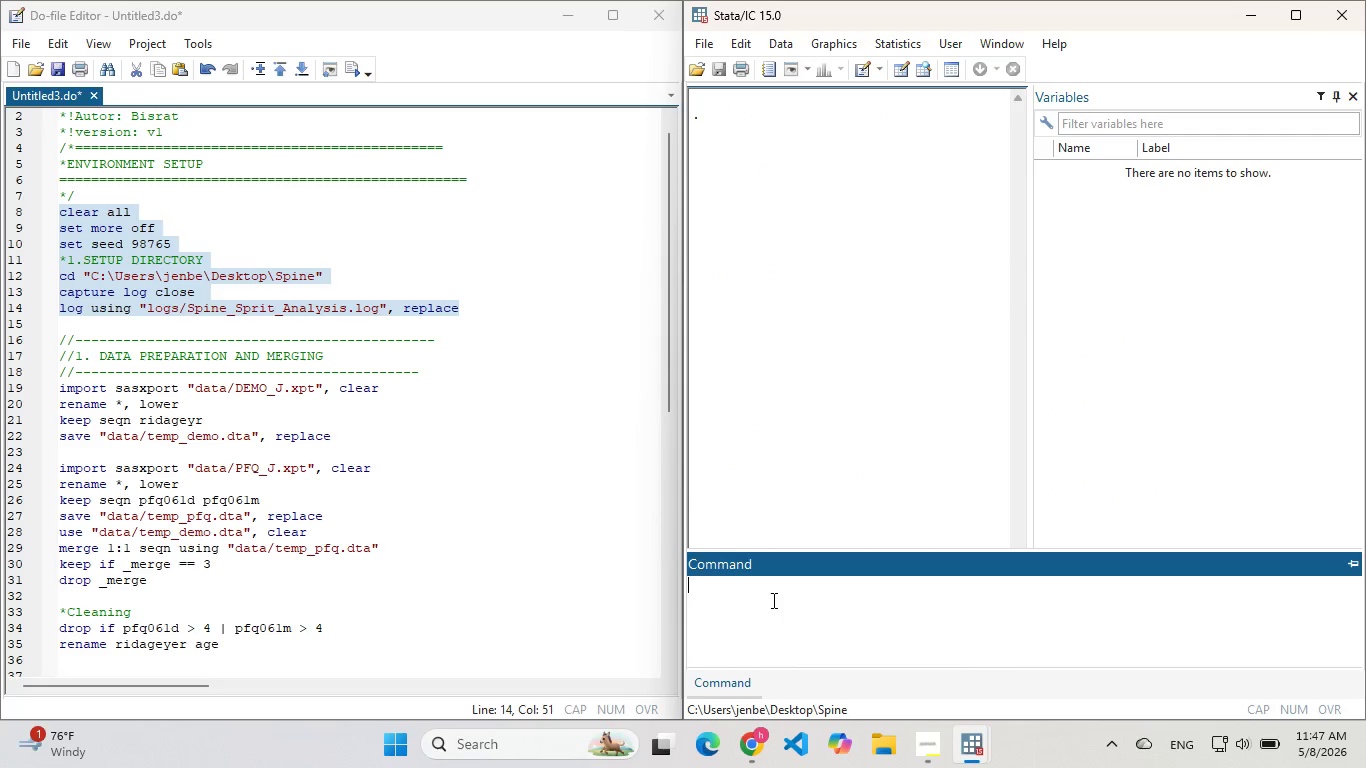 
key(Enter)
 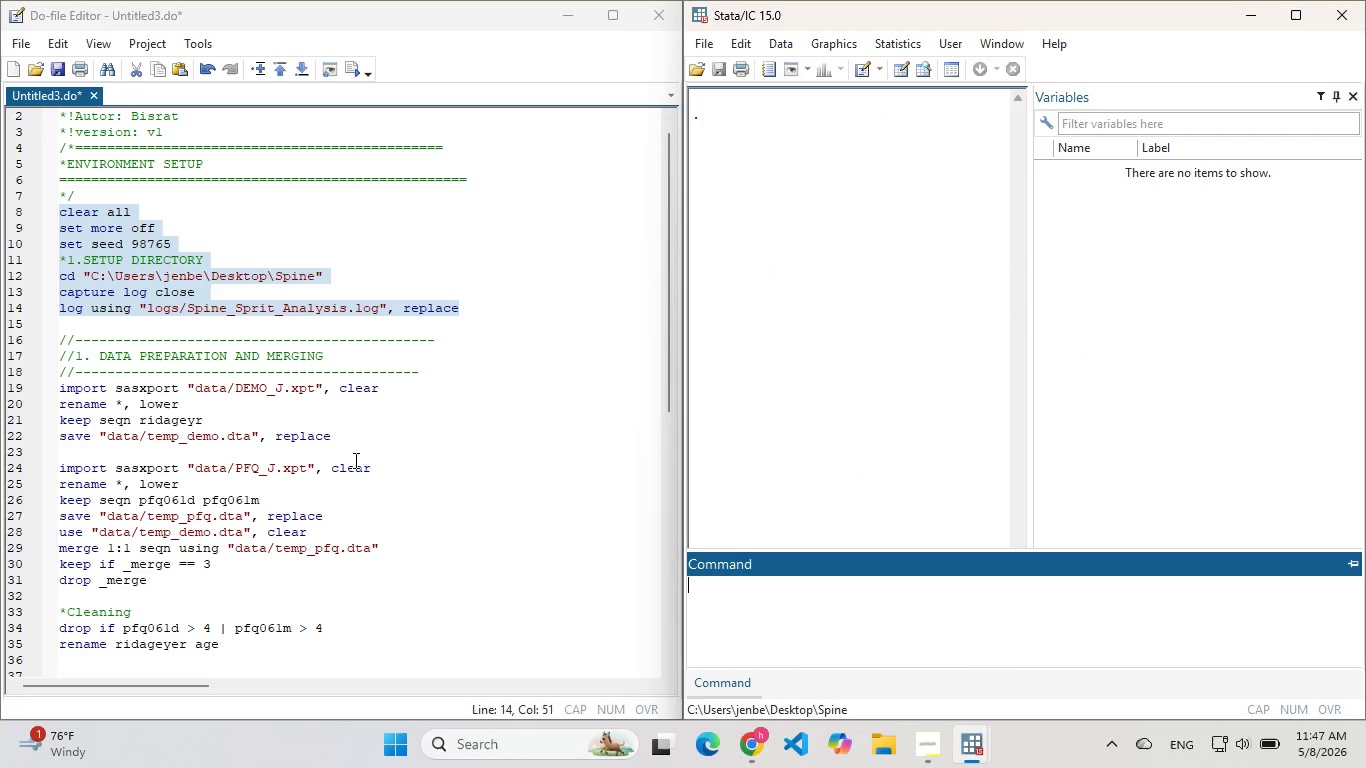 
scroll: coordinate [341, 441], scroll_direction: down, amount: 1.0
 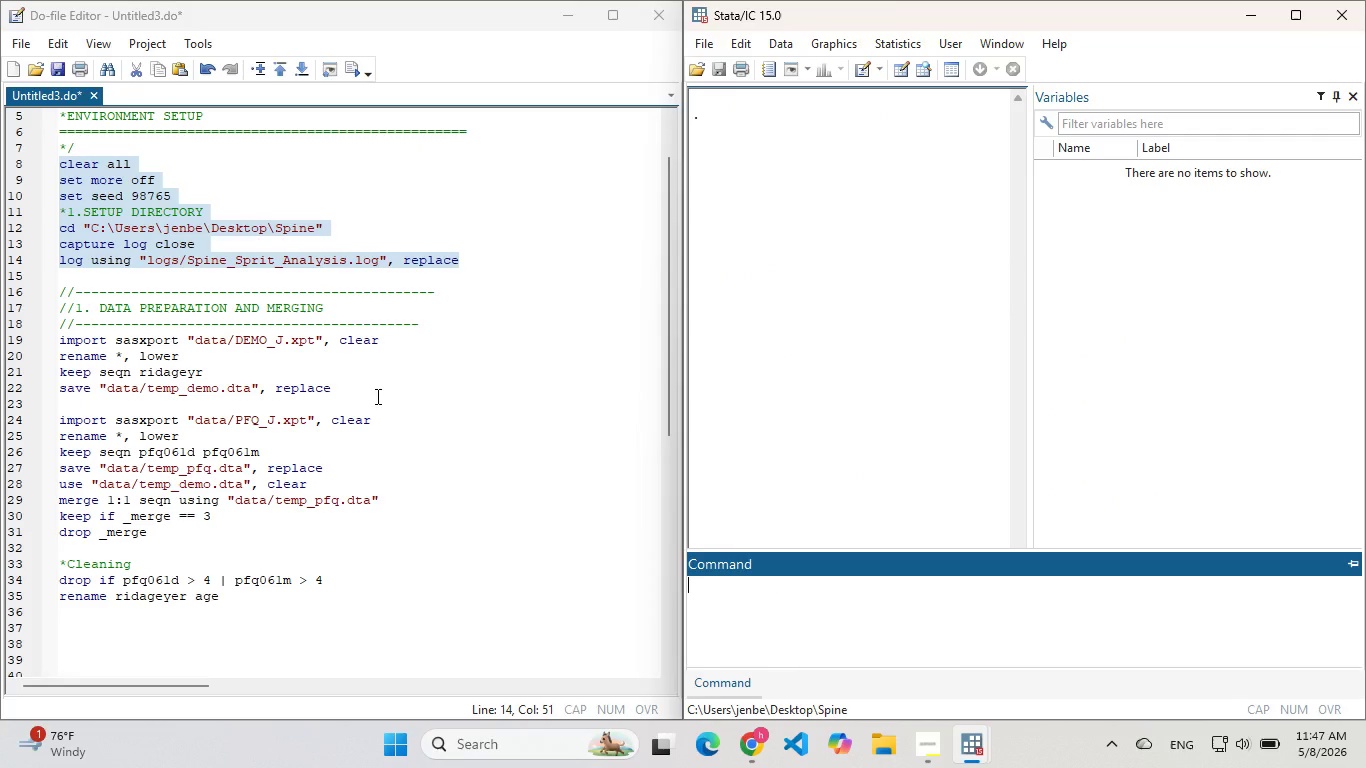 
left_click_drag(start_coordinate=[376, 396], to_coordinate=[47, 345])
 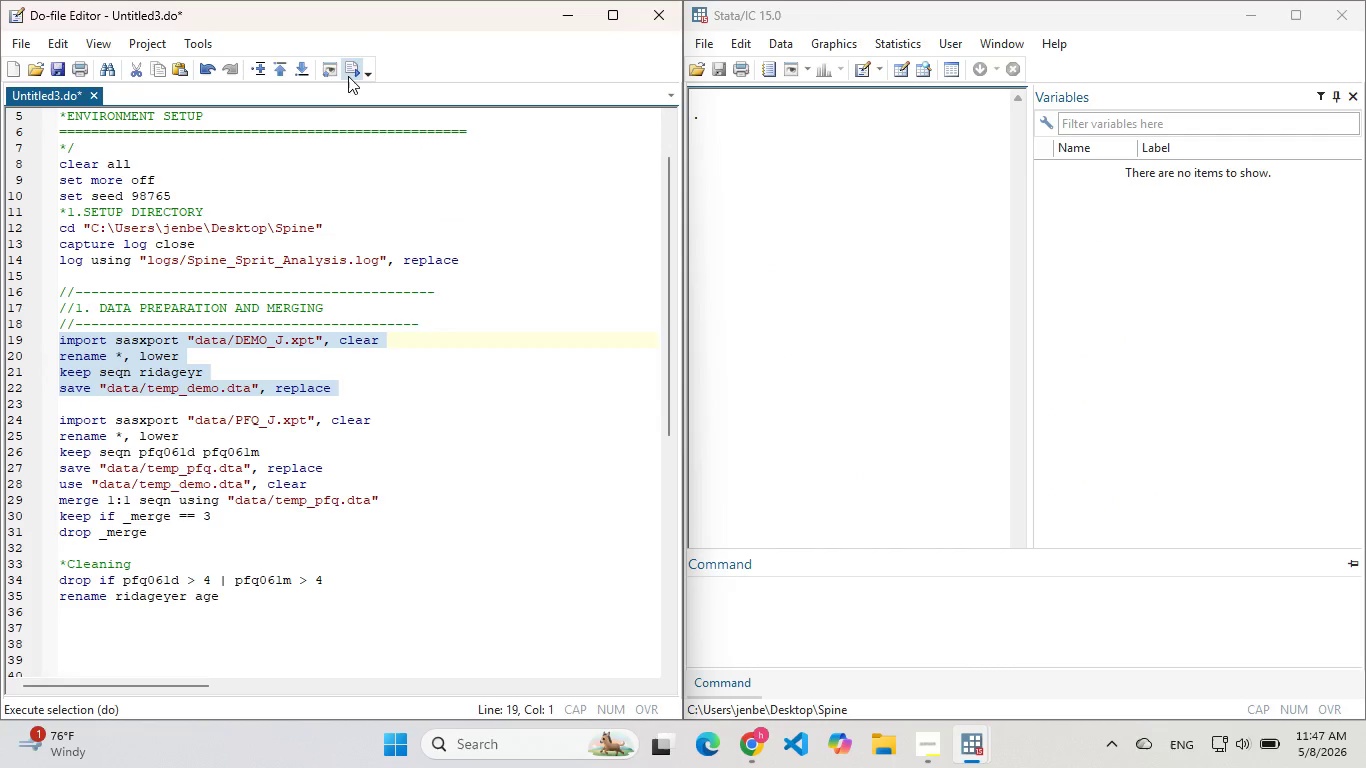 
left_click([348, 75])
 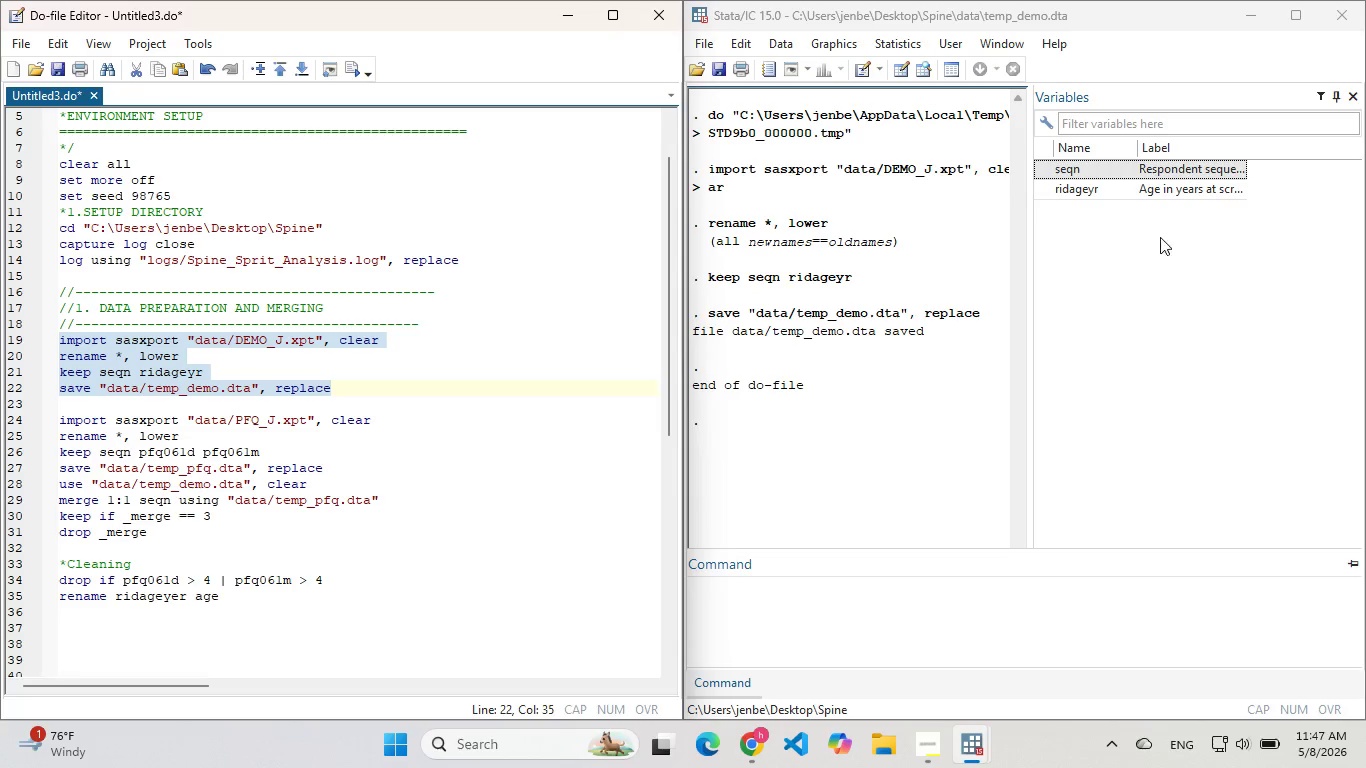 
wait(5.14)
 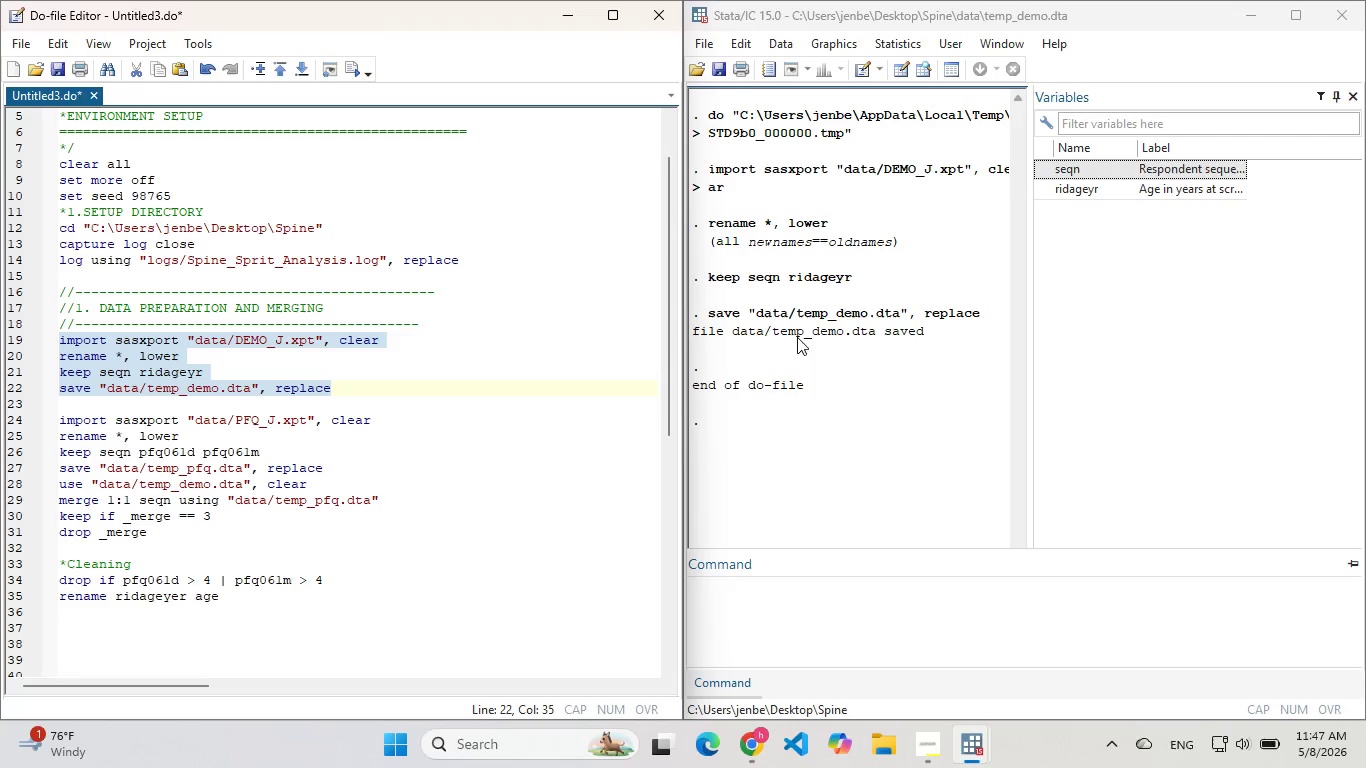 
scroll: coordinate [425, 324], scroll_direction: down, amount: 1.0
 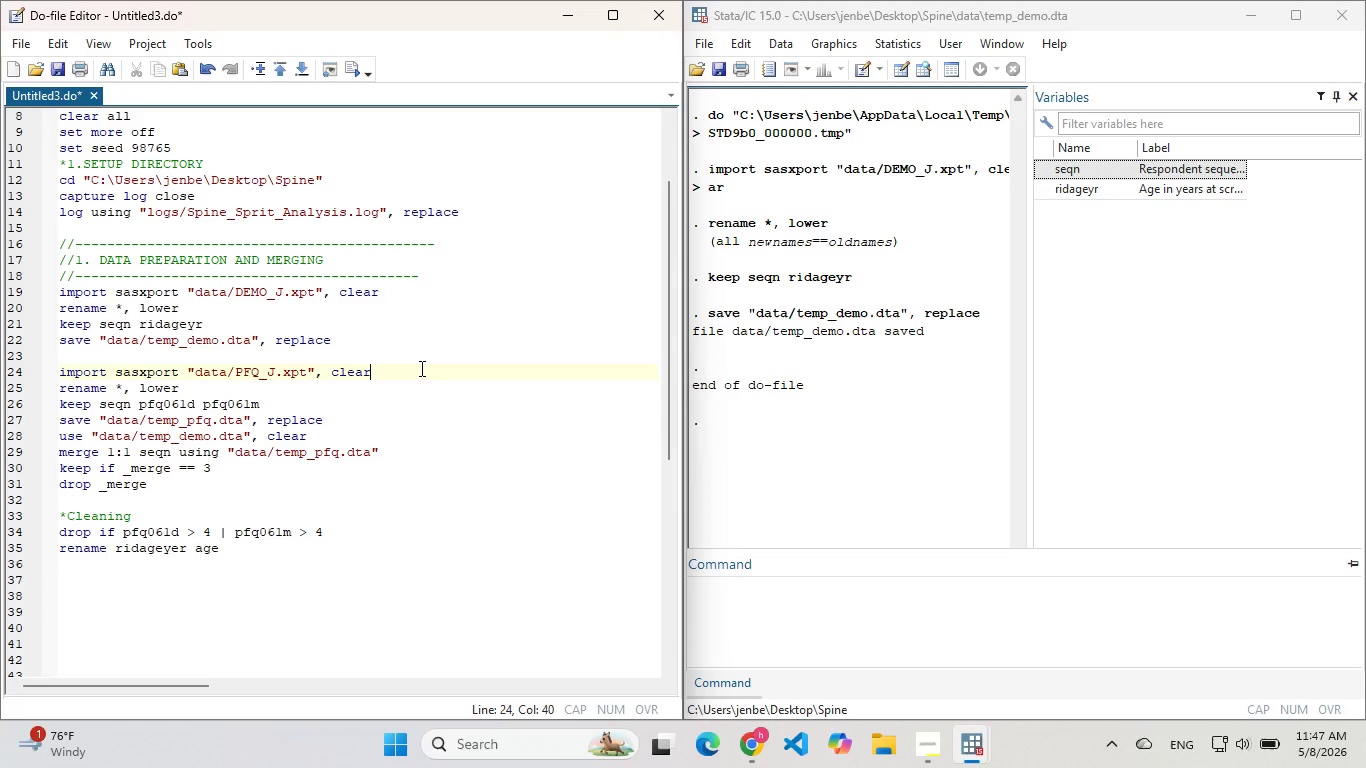 
left_click_drag(start_coordinate=[420, 368], to_coordinate=[48, 362])
 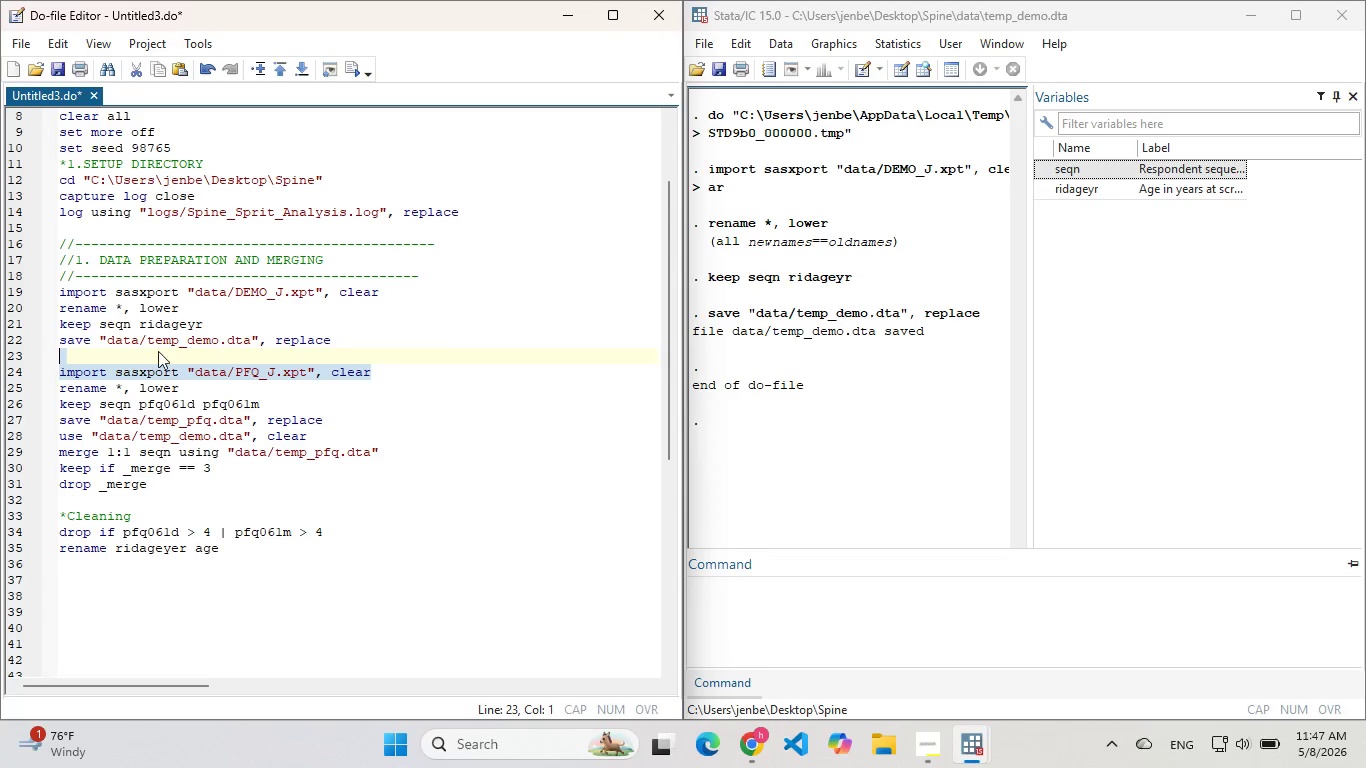 
left_click([158, 351])
 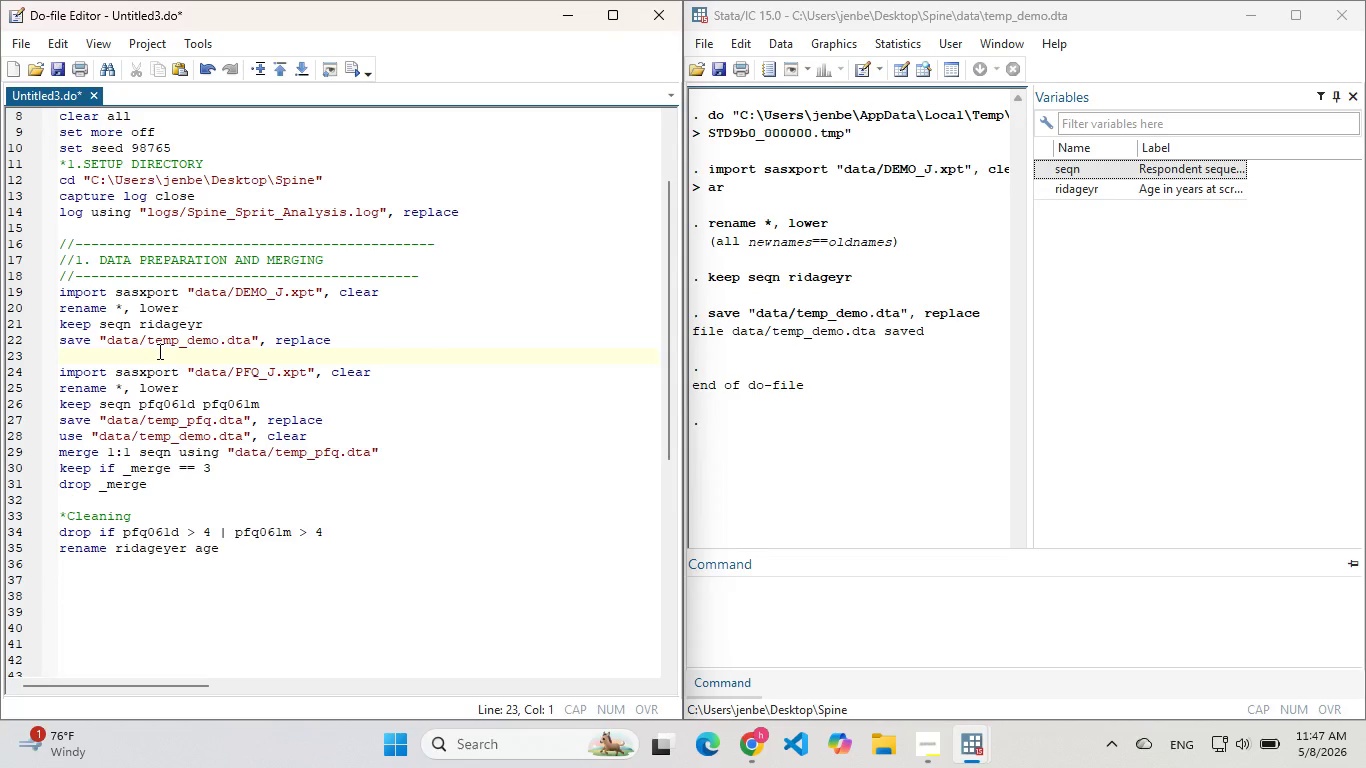 
key(Backspace)
 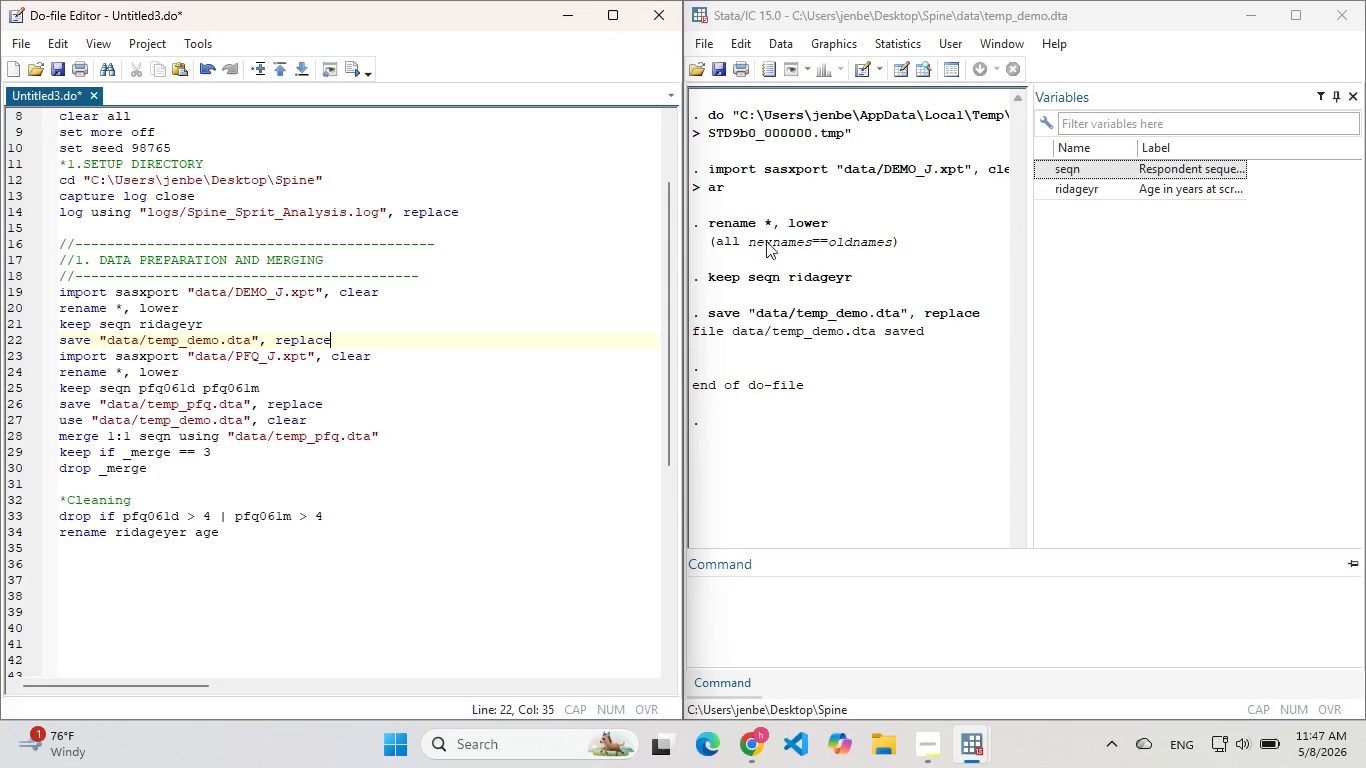 
left_click_drag(start_coordinate=[390, 356], to_coordinate=[11, 356])
 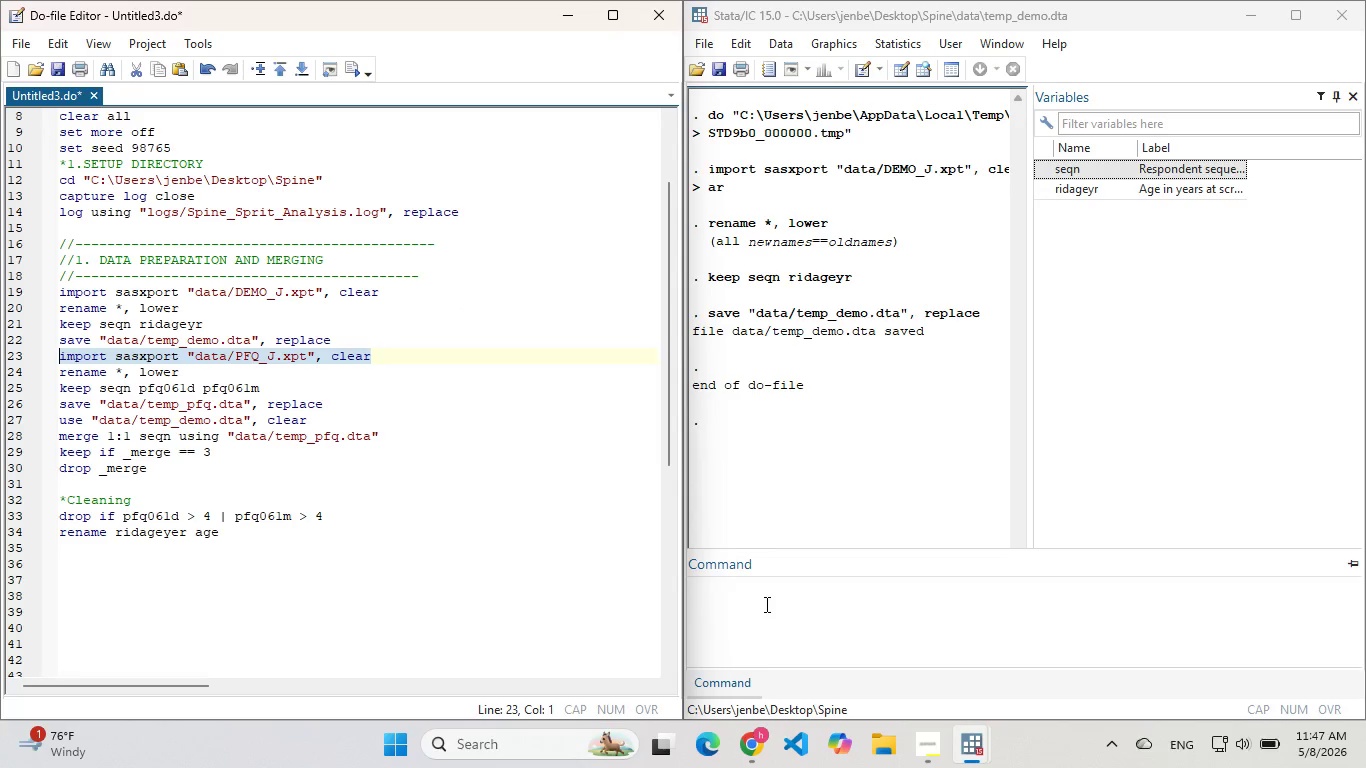 
left_click([764, 603])
 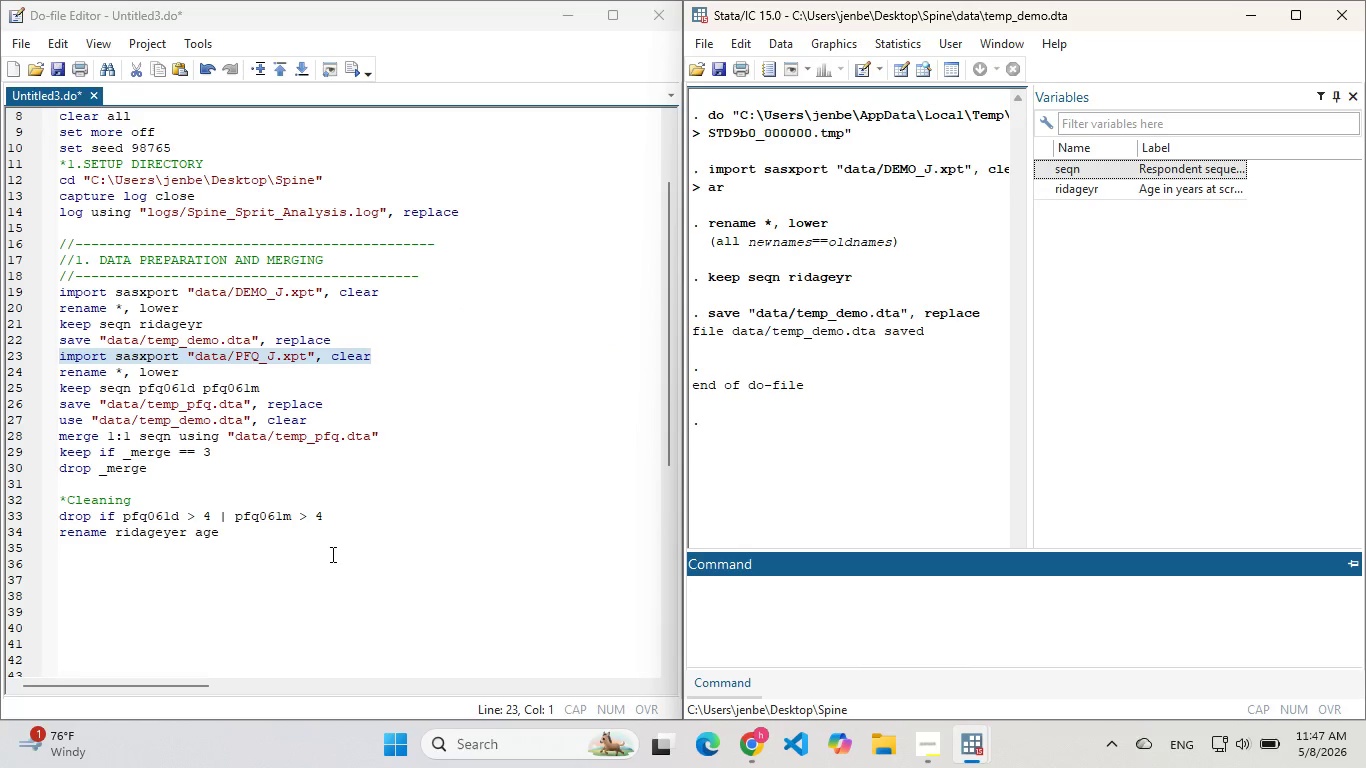 
left_click([372, 451])
 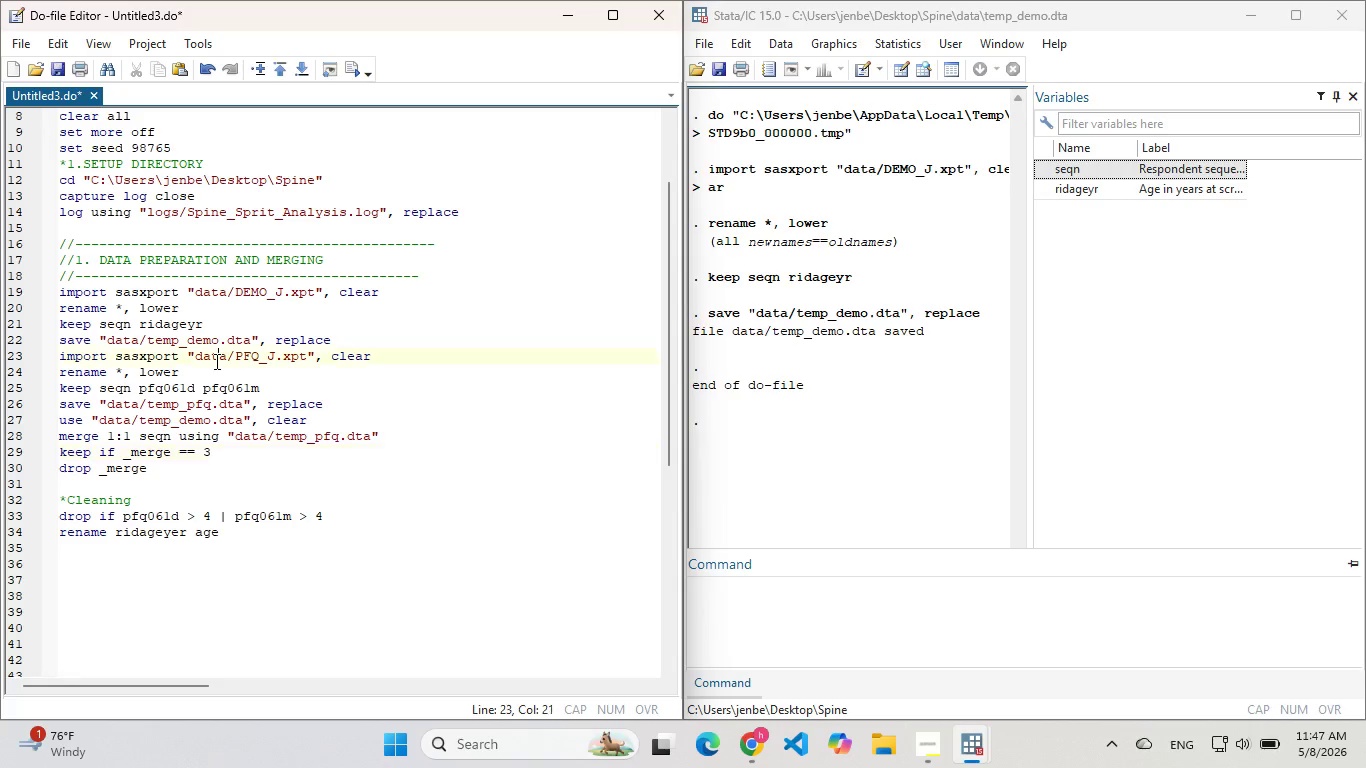 
double_click([215, 361])
 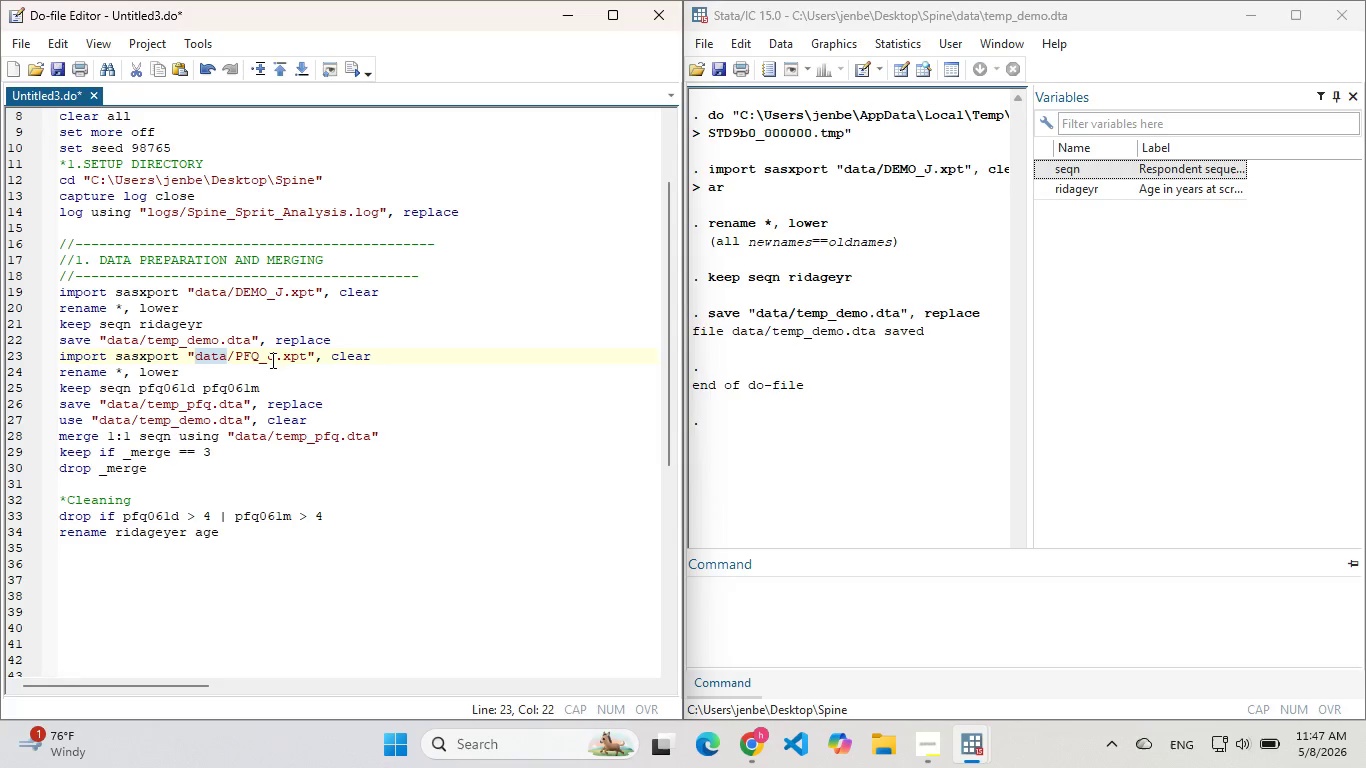 
left_click([747, 604])
 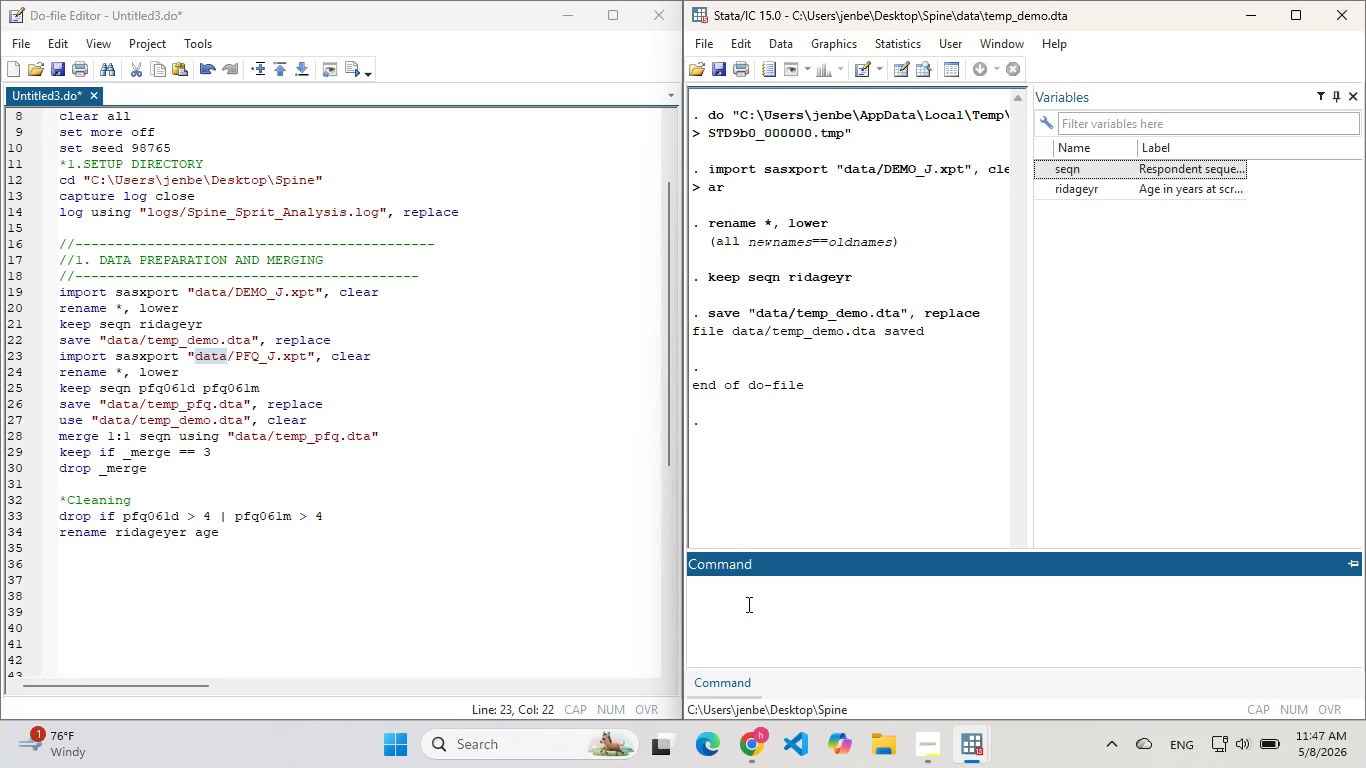 
type(LS)
 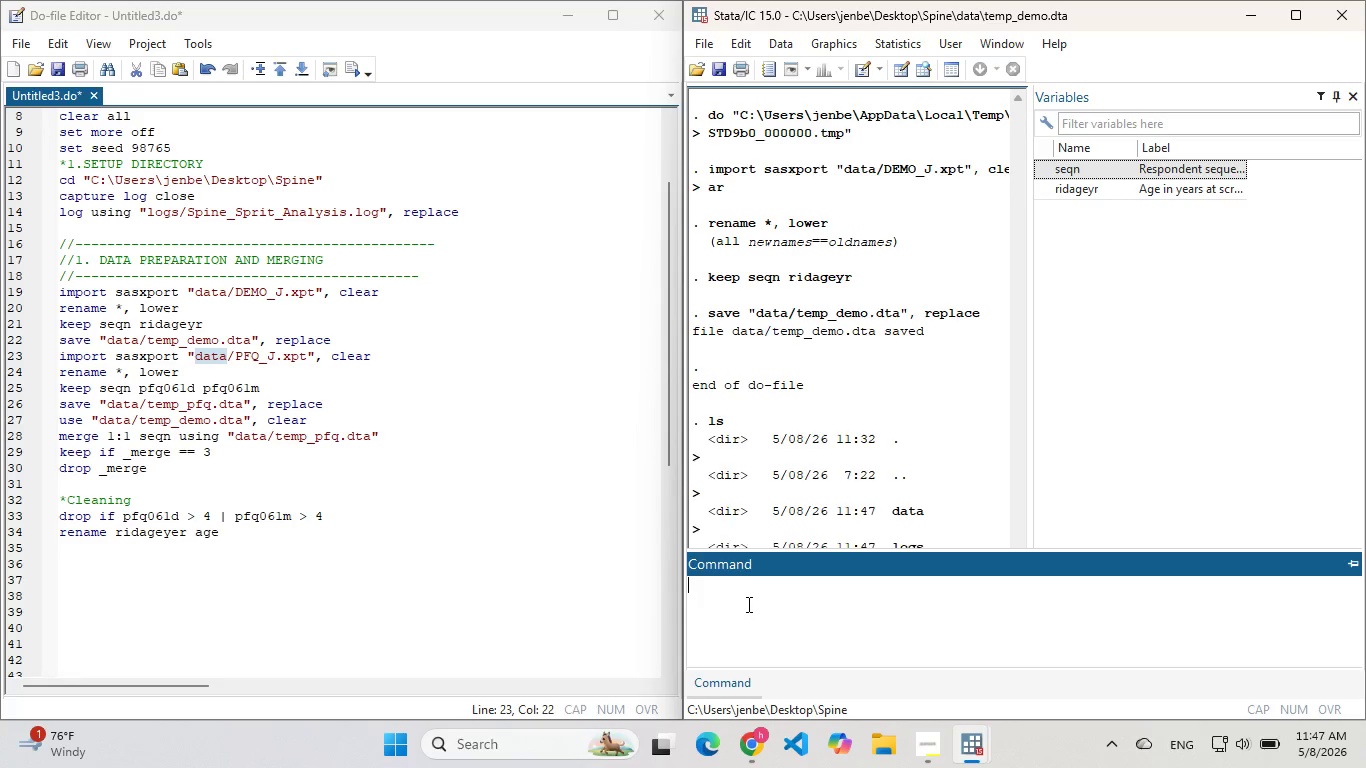 
key(Enter)
 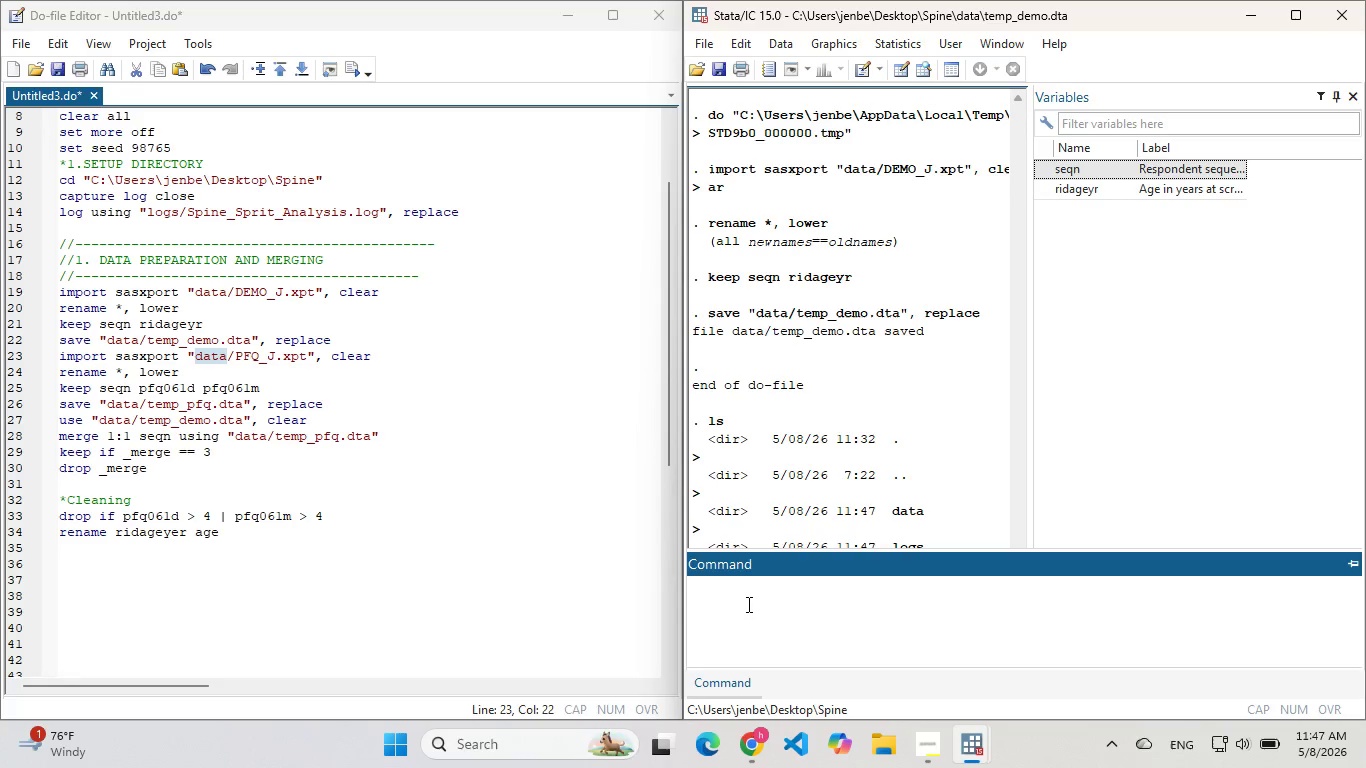 
type(CLS)
 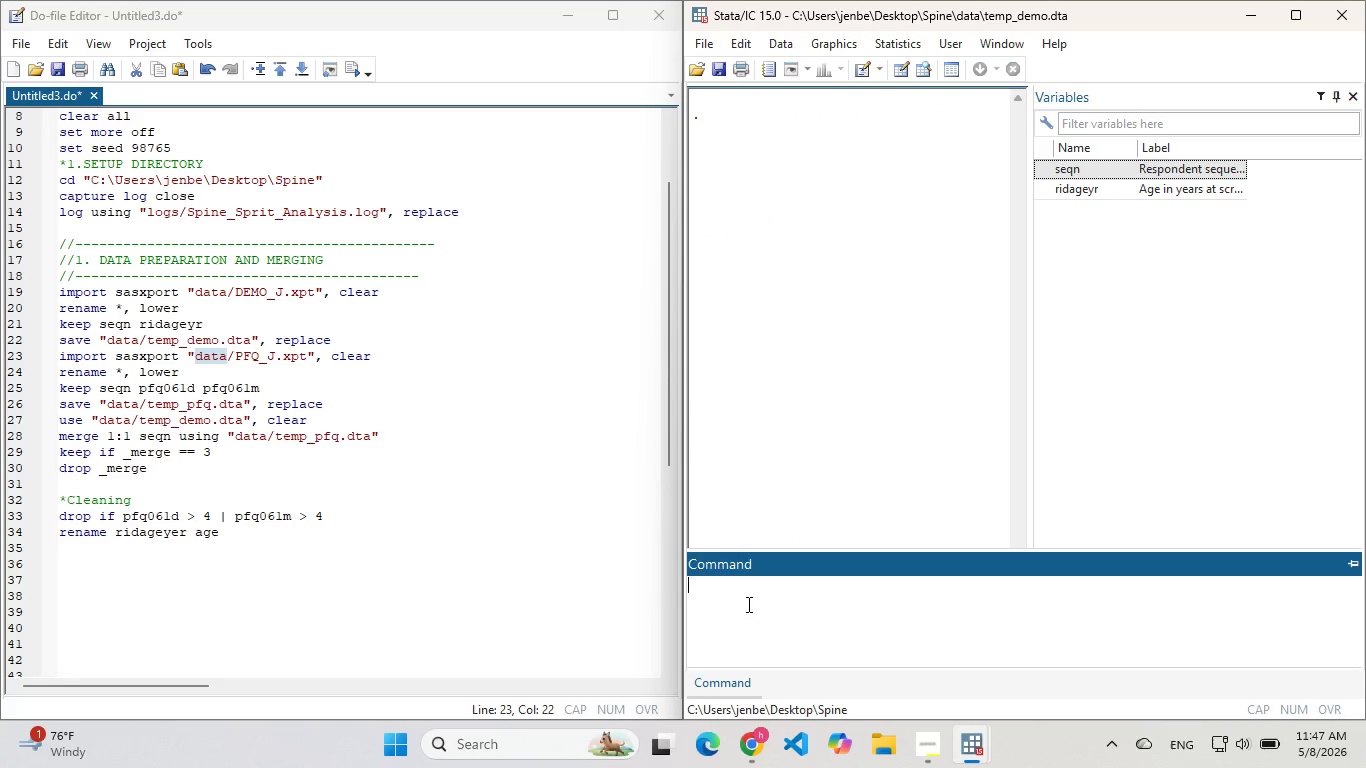 
key(Enter)
 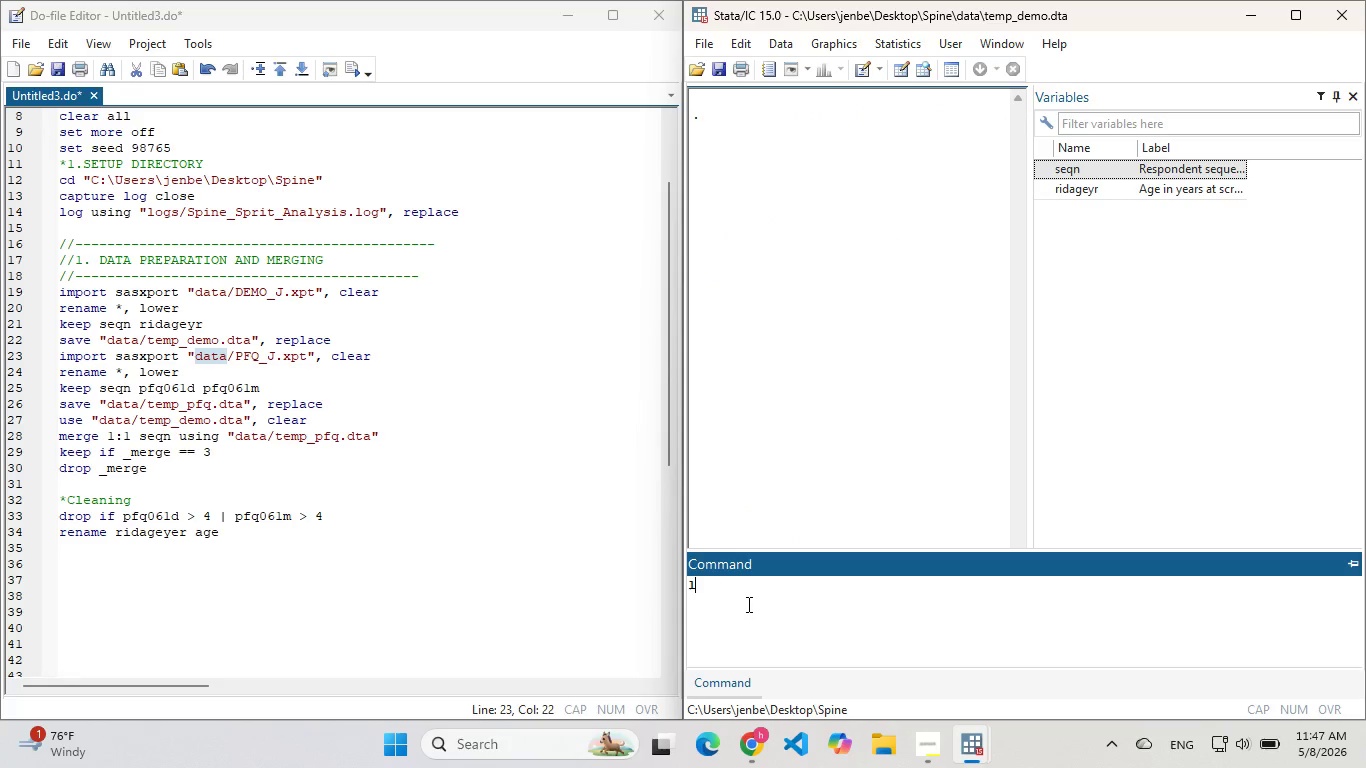 
type(LS)
 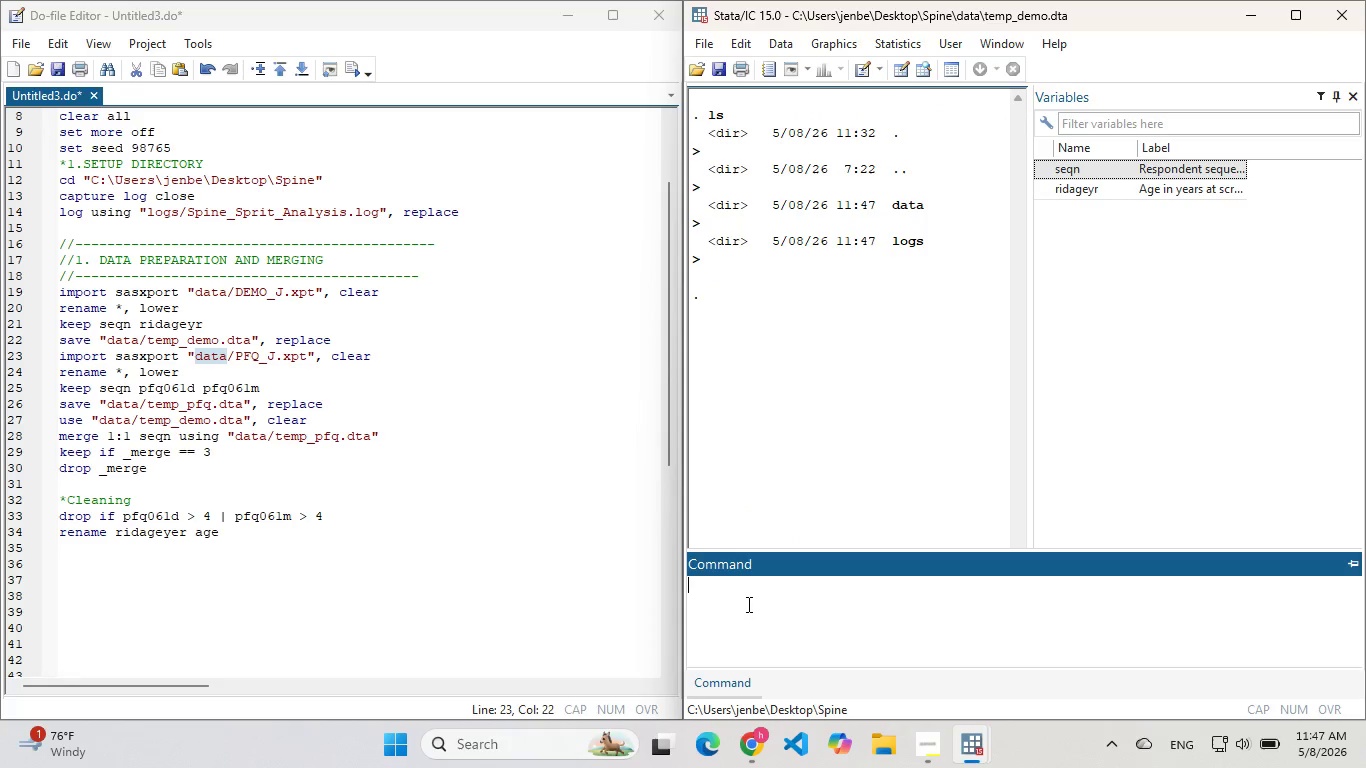 
key(Enter)
 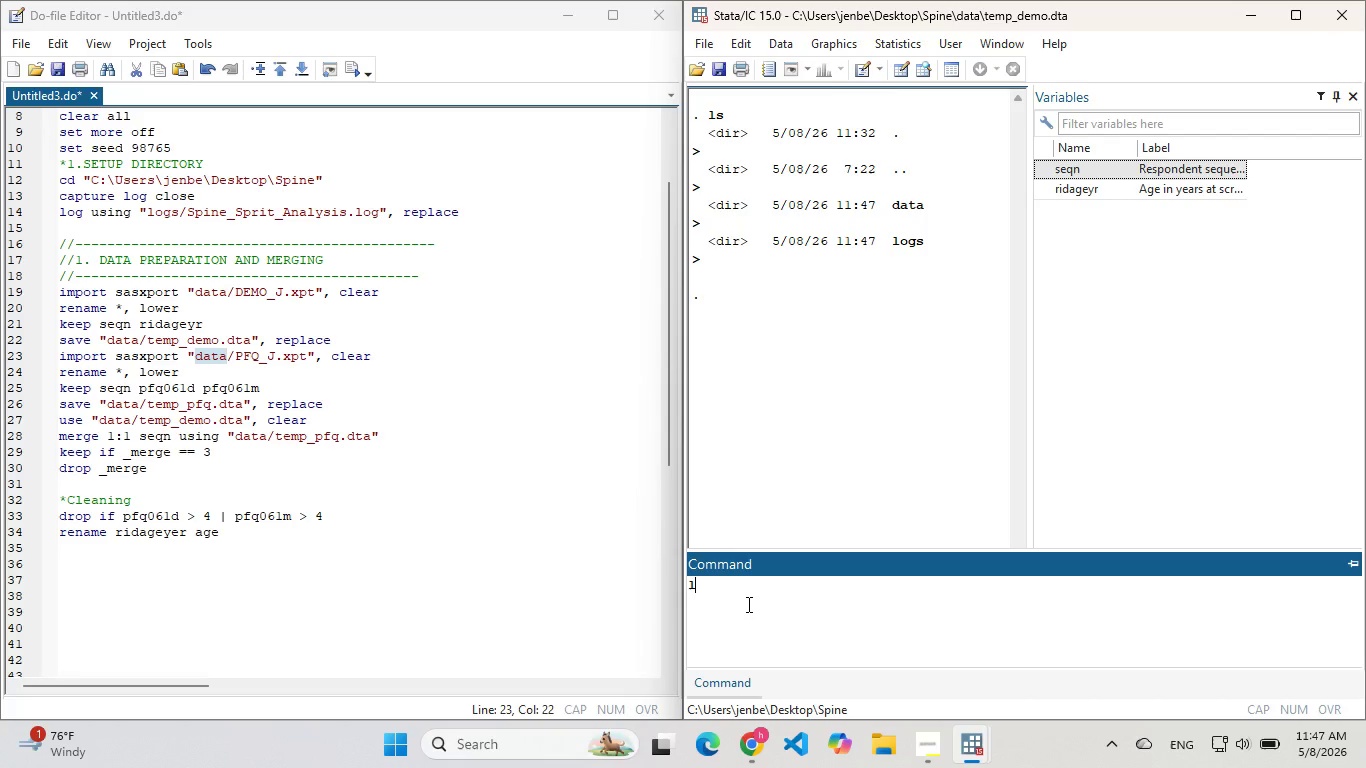 
type(LS DATA/)
 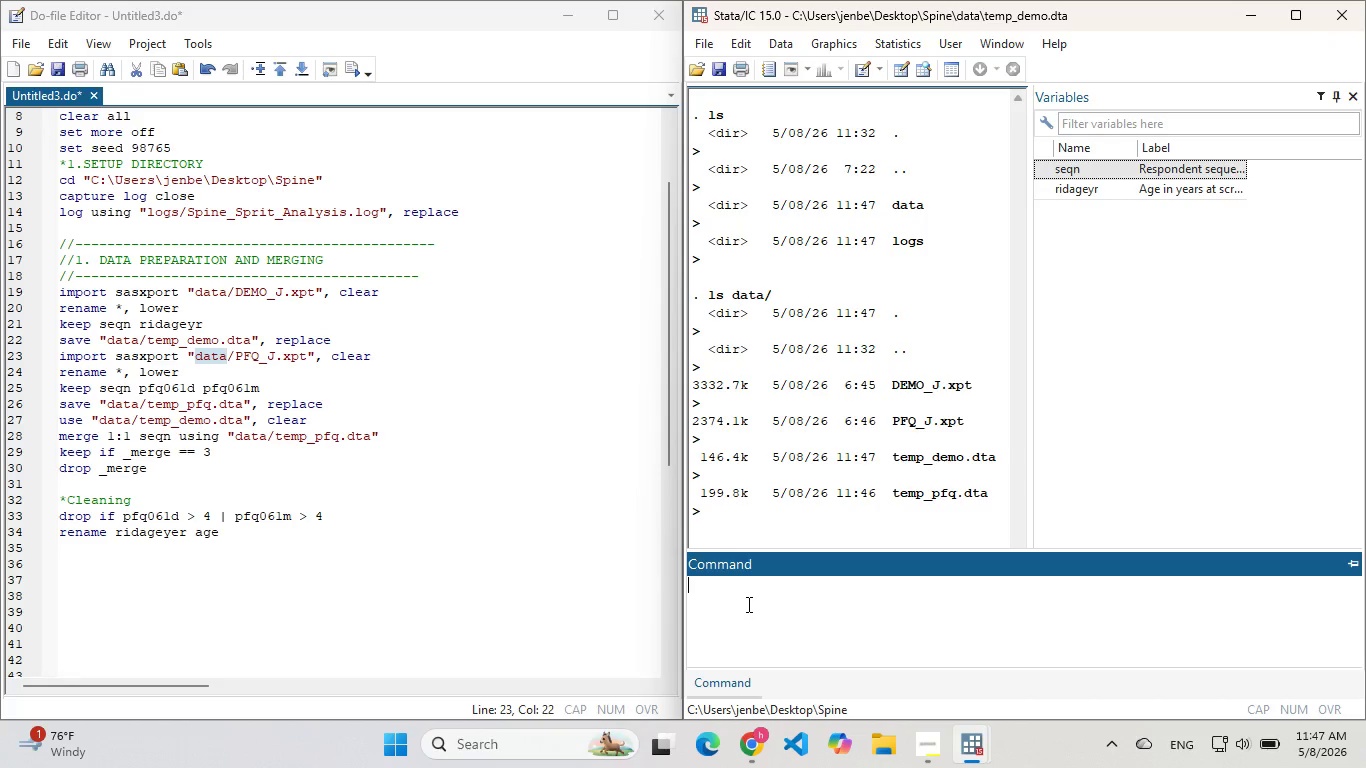 
key(Enter)
 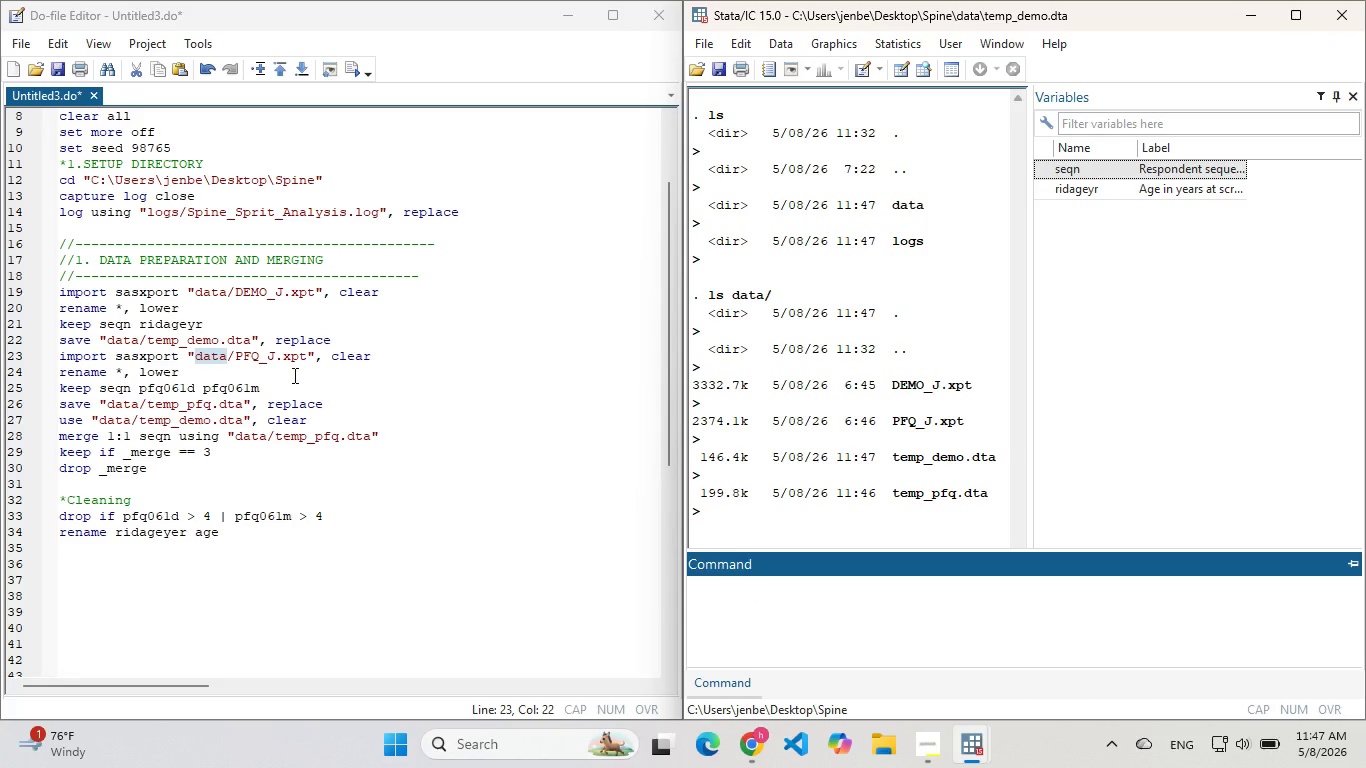 
wait(6.12)
 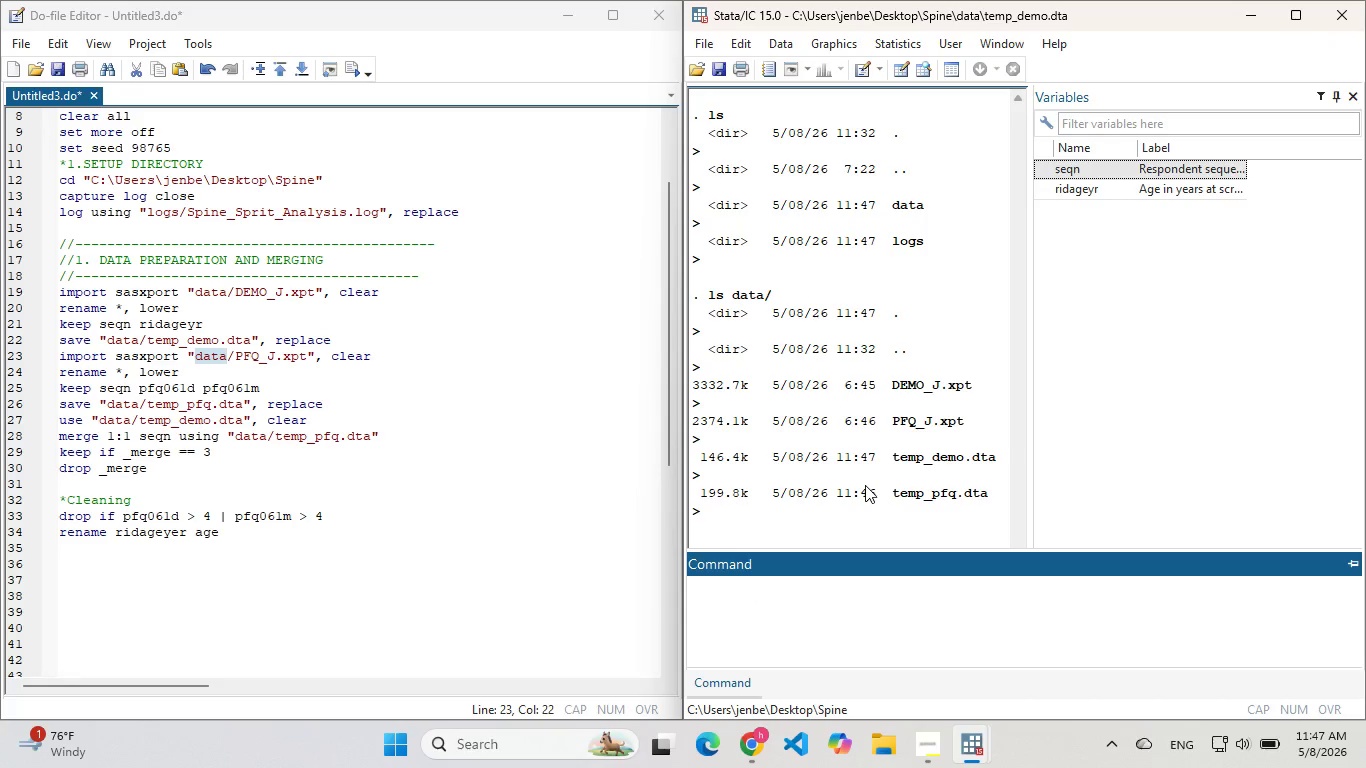 
double_click([265, 360])
 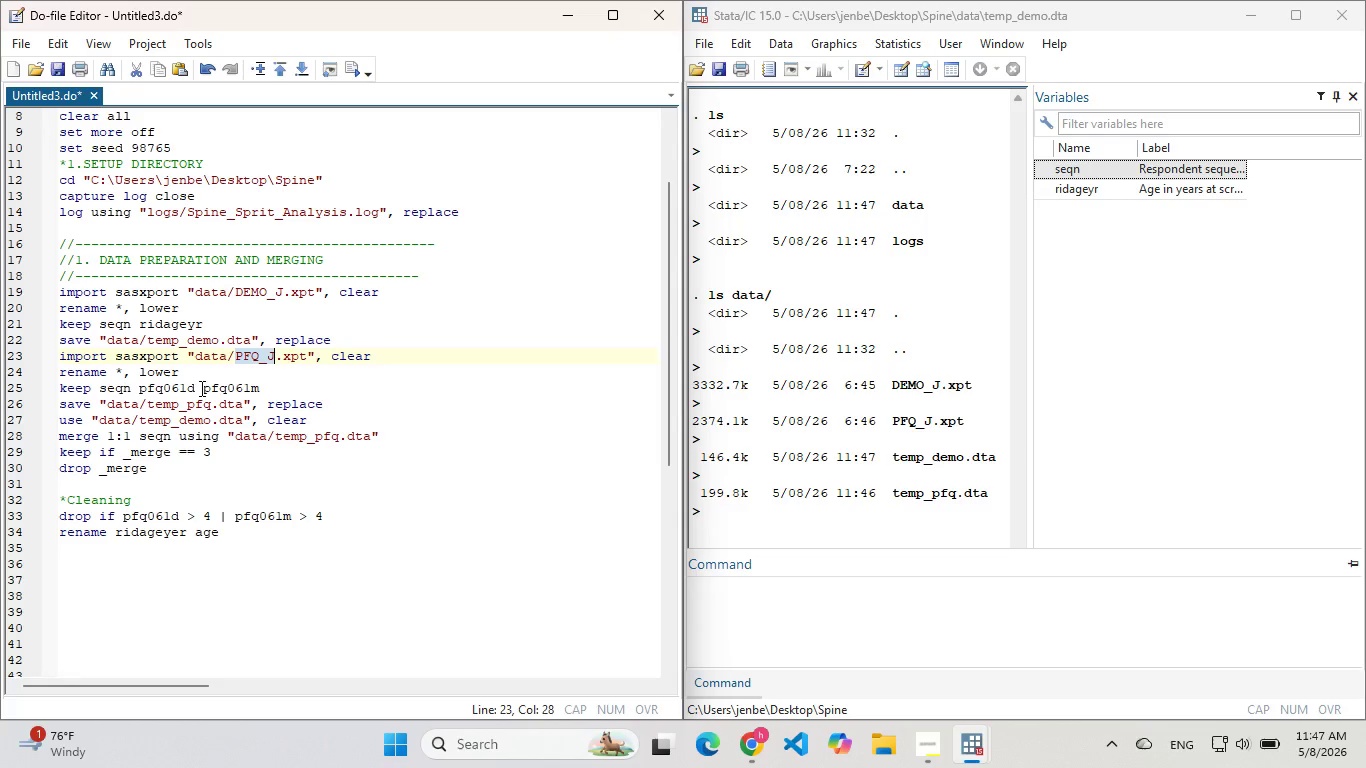 
left_click_drag(start_coordinate=[195, 373], to_coordinate=[48, 353])
 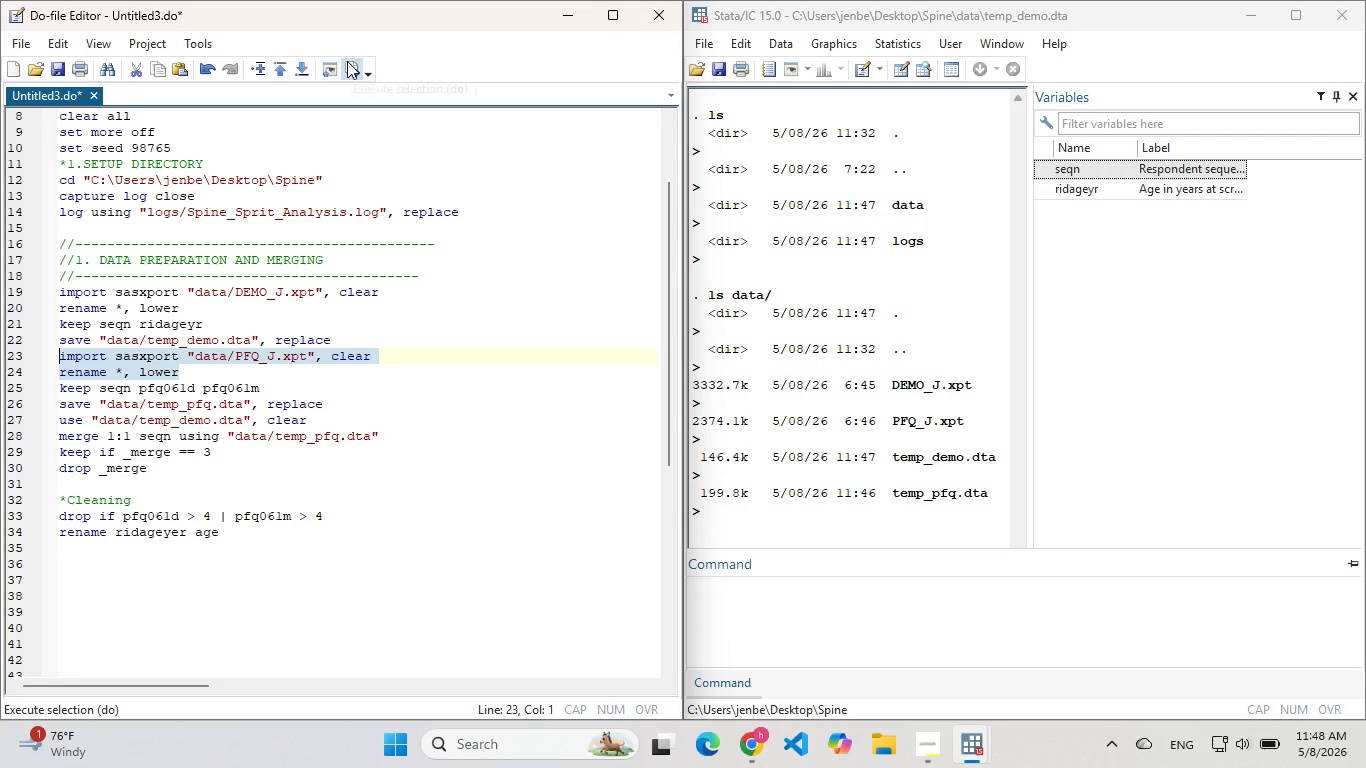 
left_click([347, 61])
 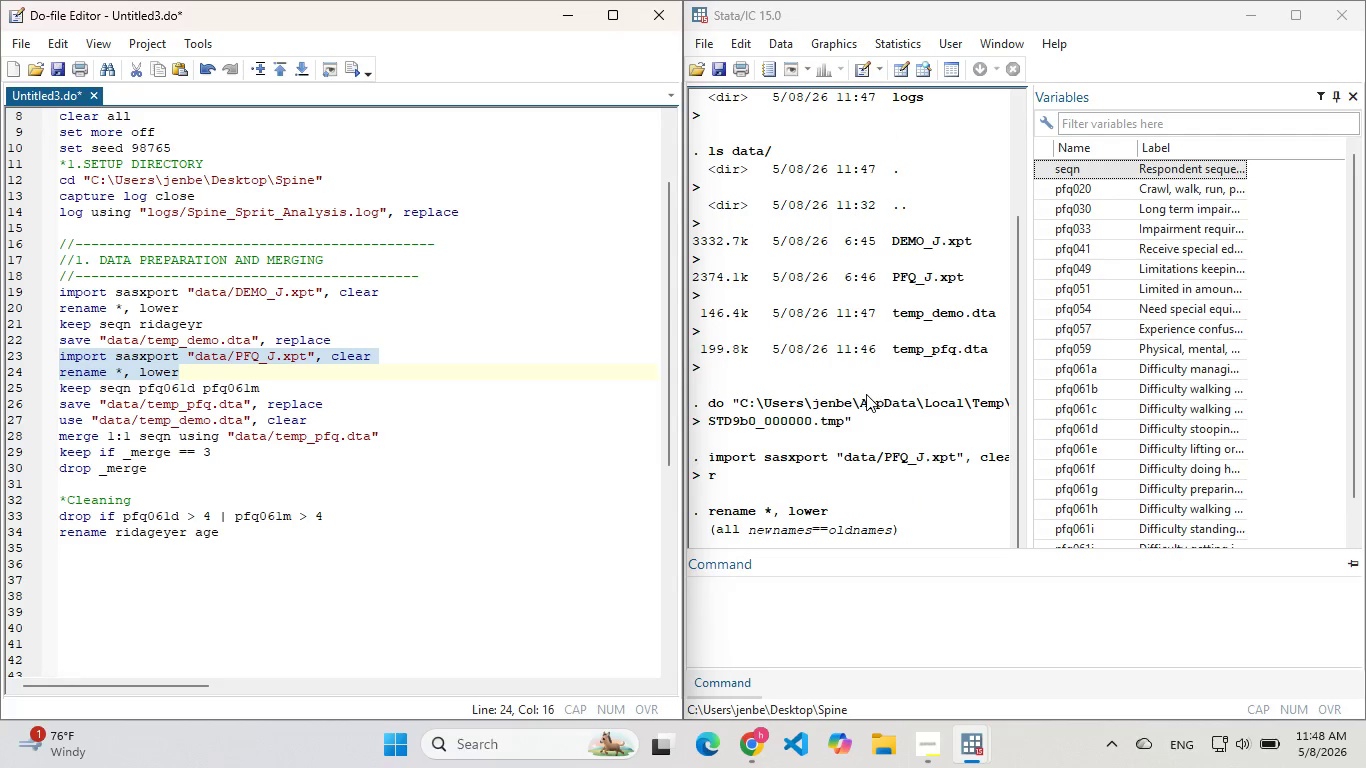 
scroll: coordinate [1076, 372], scroll_direction: down, amount: 4.0
 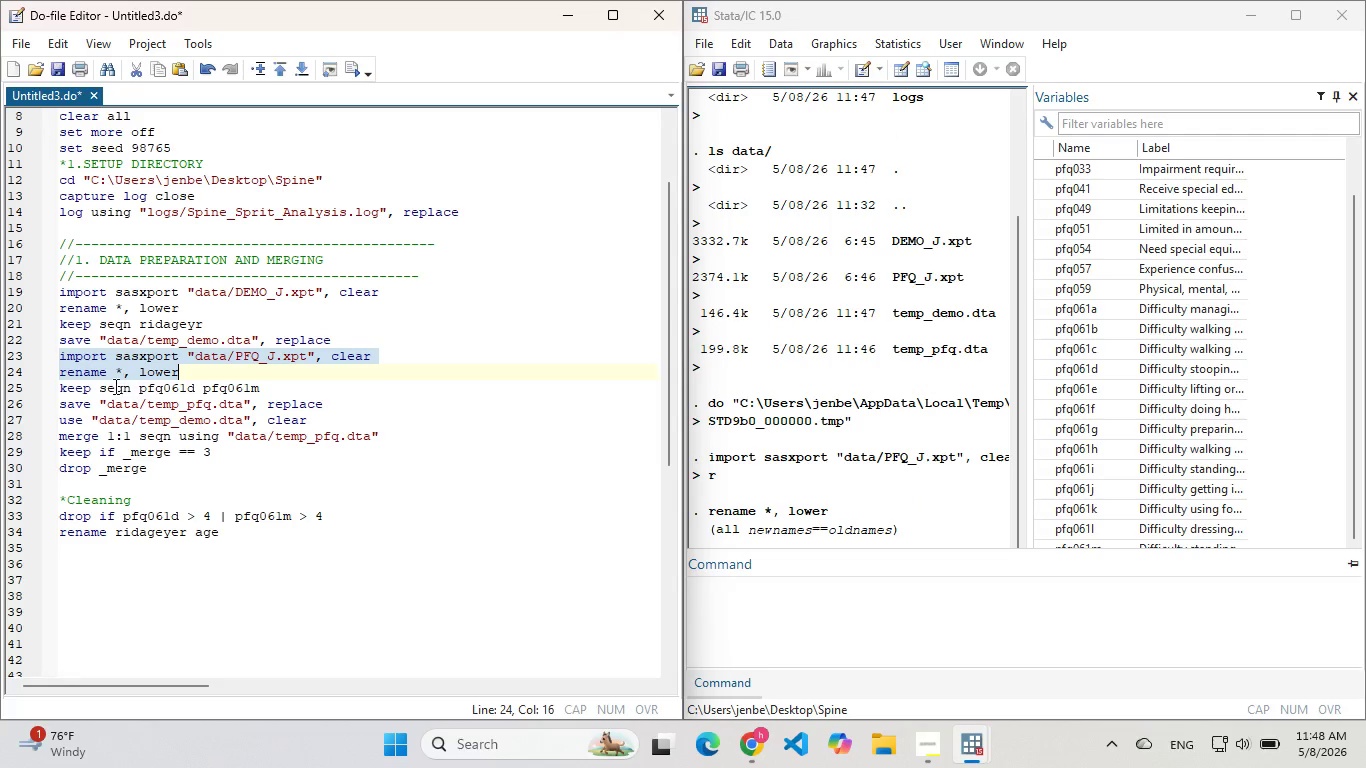 
double_click([114, 386])
 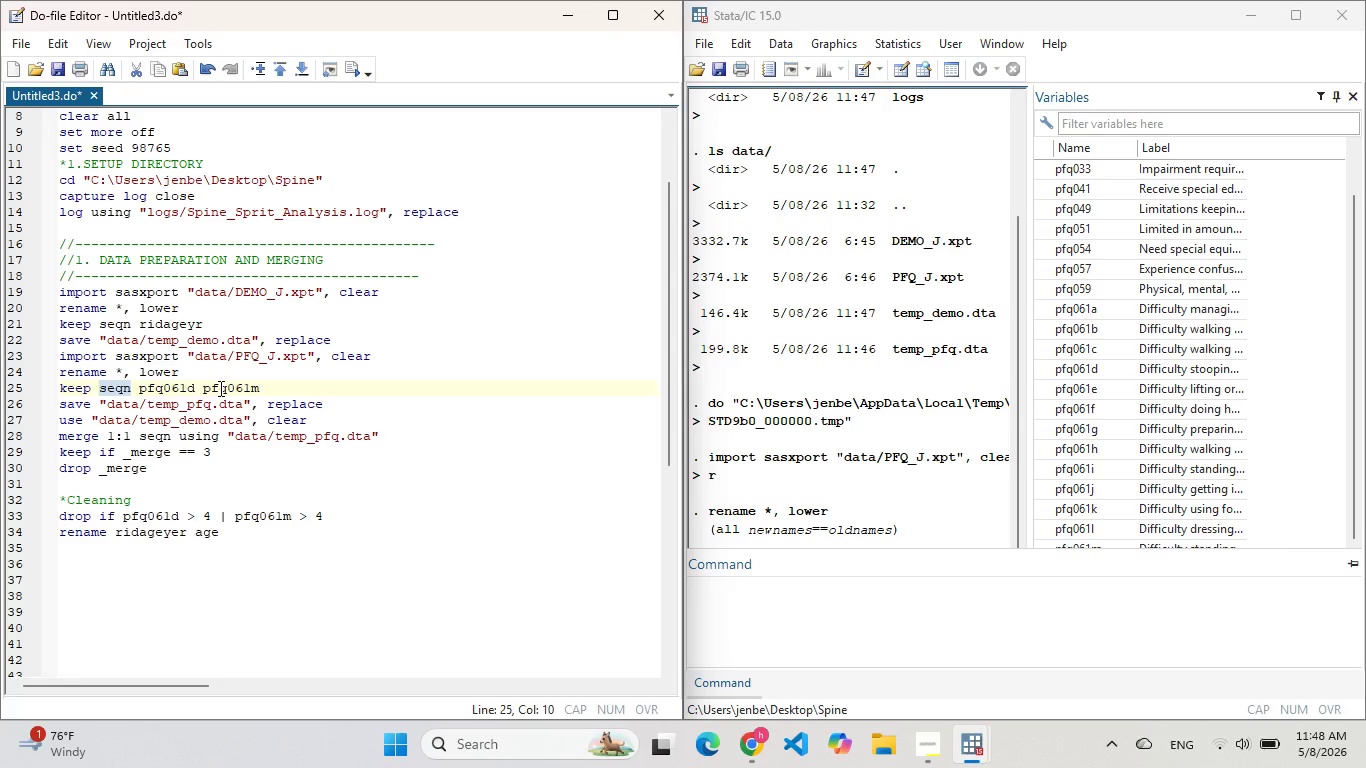 
wait(10.99)
 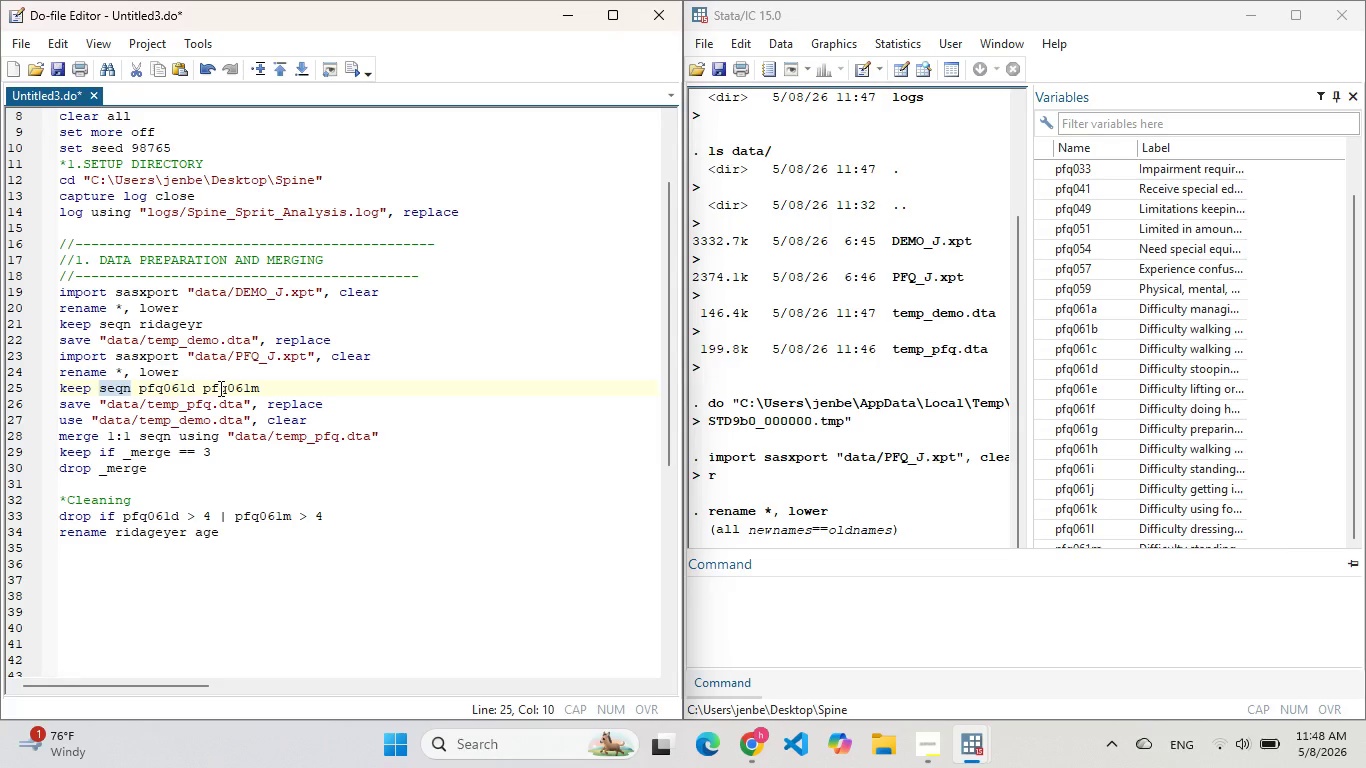 
left_click_drag(start_coordinate=[288, 381], to_coordinate=[57, 390])
 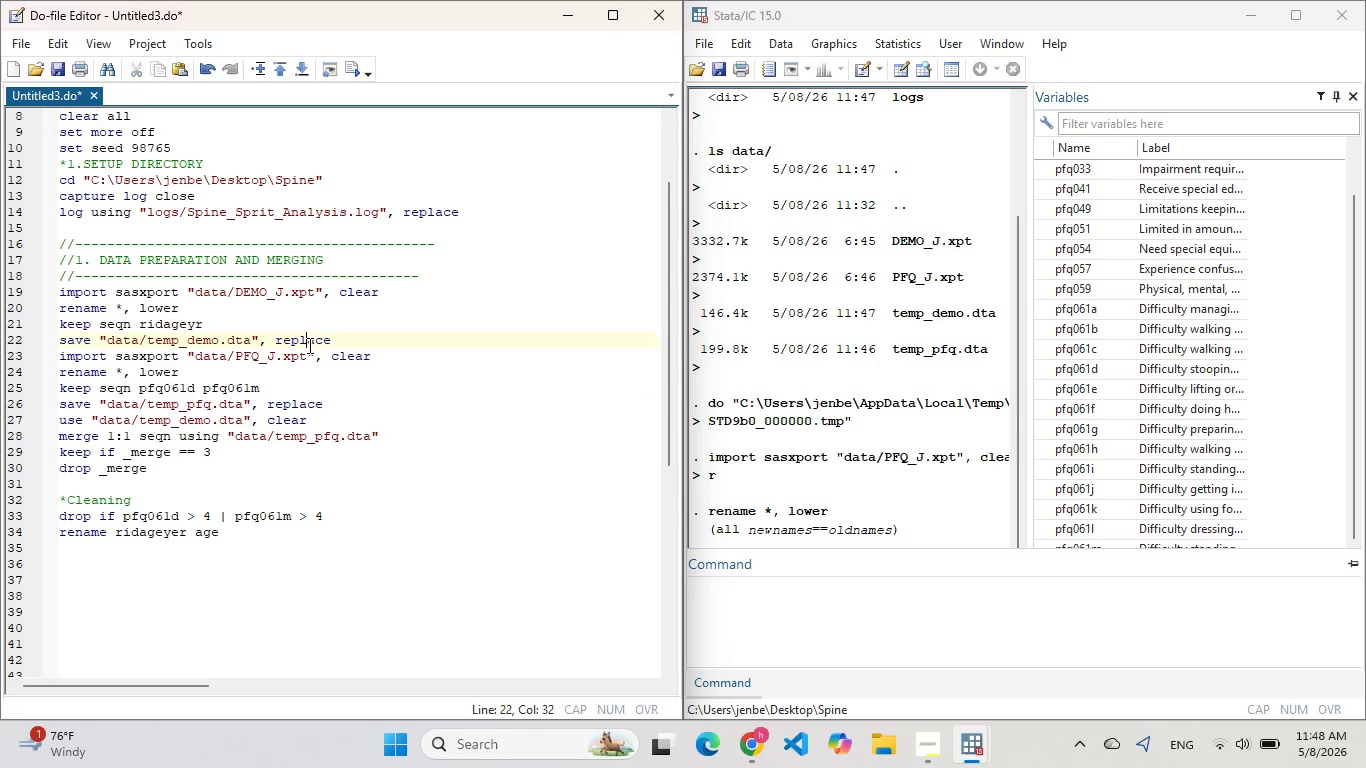 
double_click([308, 345])
 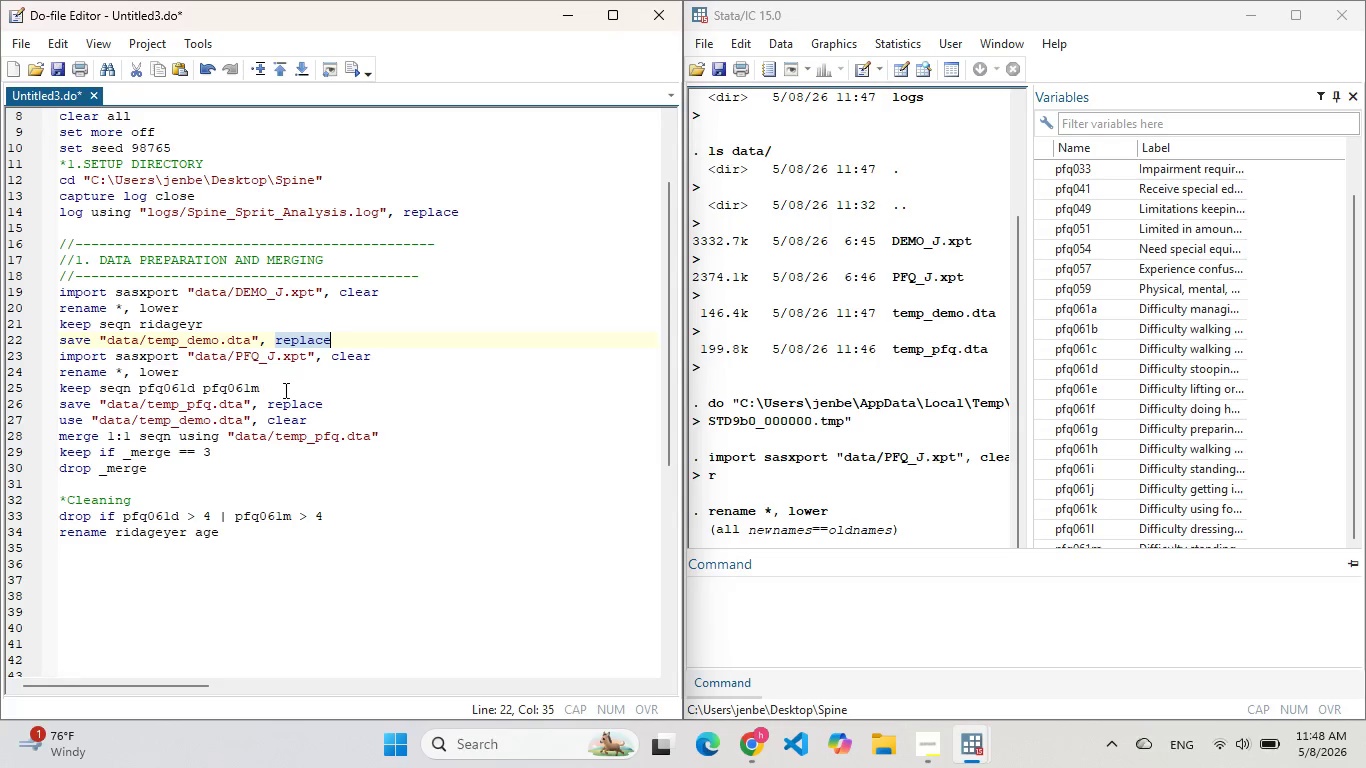 
left_click_drag(start_coordinate=[294, 387], to_coordinate=[46, 390])
 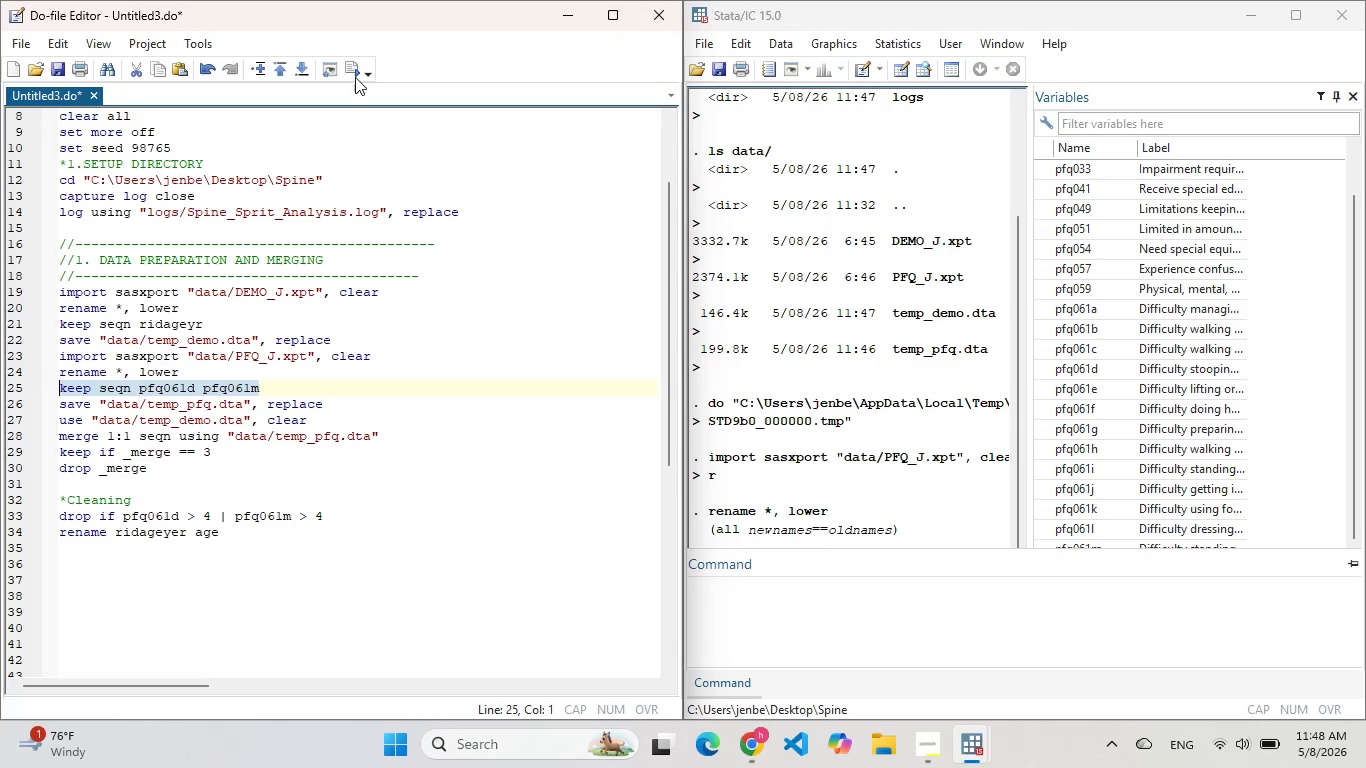 
left_click([355, 75])
 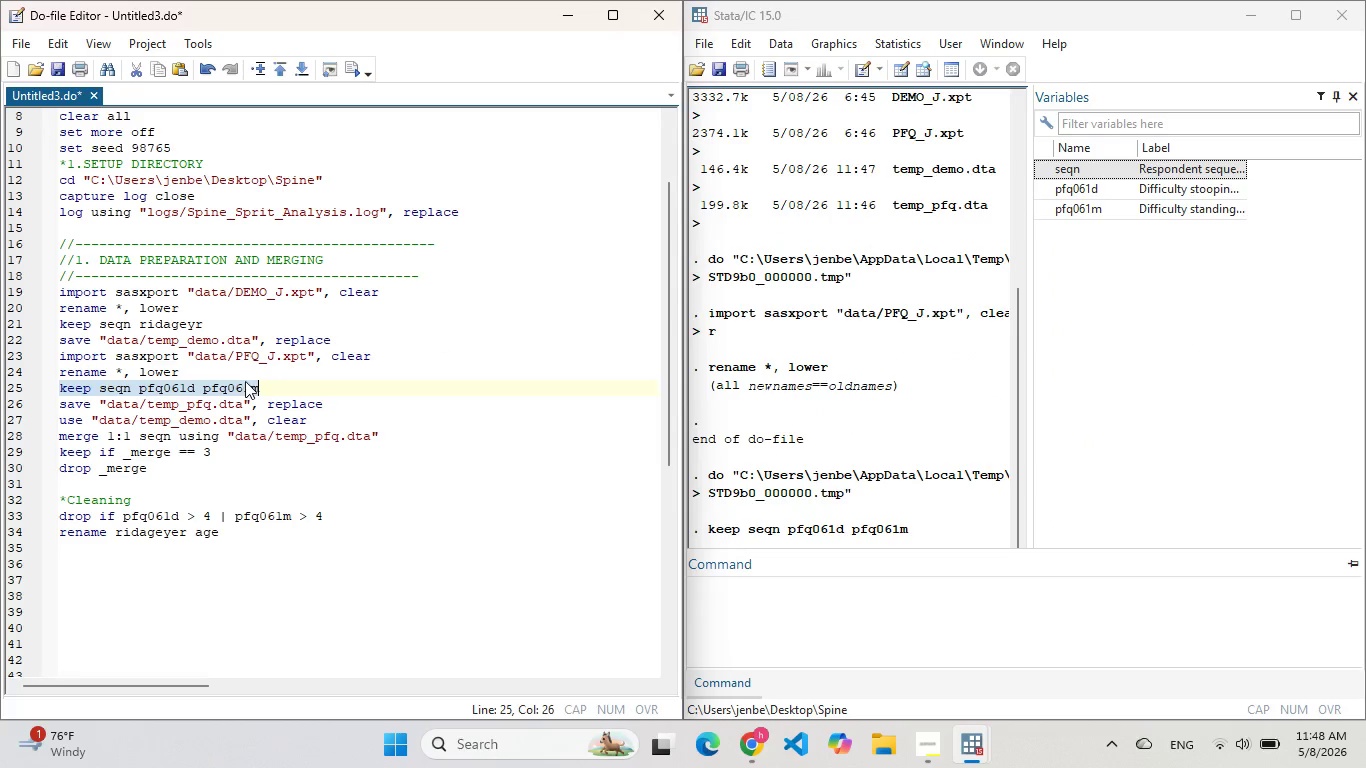 
scroll: coordinate [242, 381], scroll_direction: down, amount: 1.0
 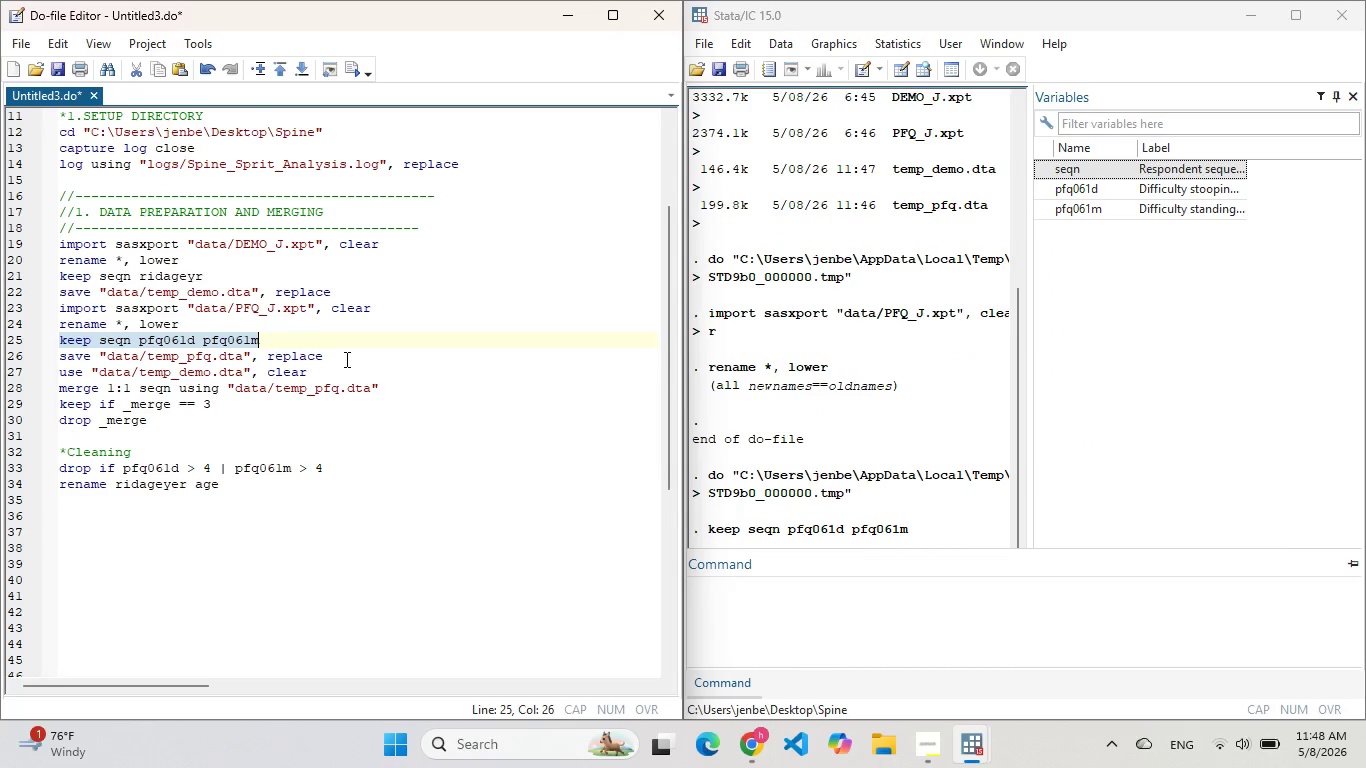 
left_click_drag(start_coordinate=[347, 354], to_coordinate=[48, 355])
 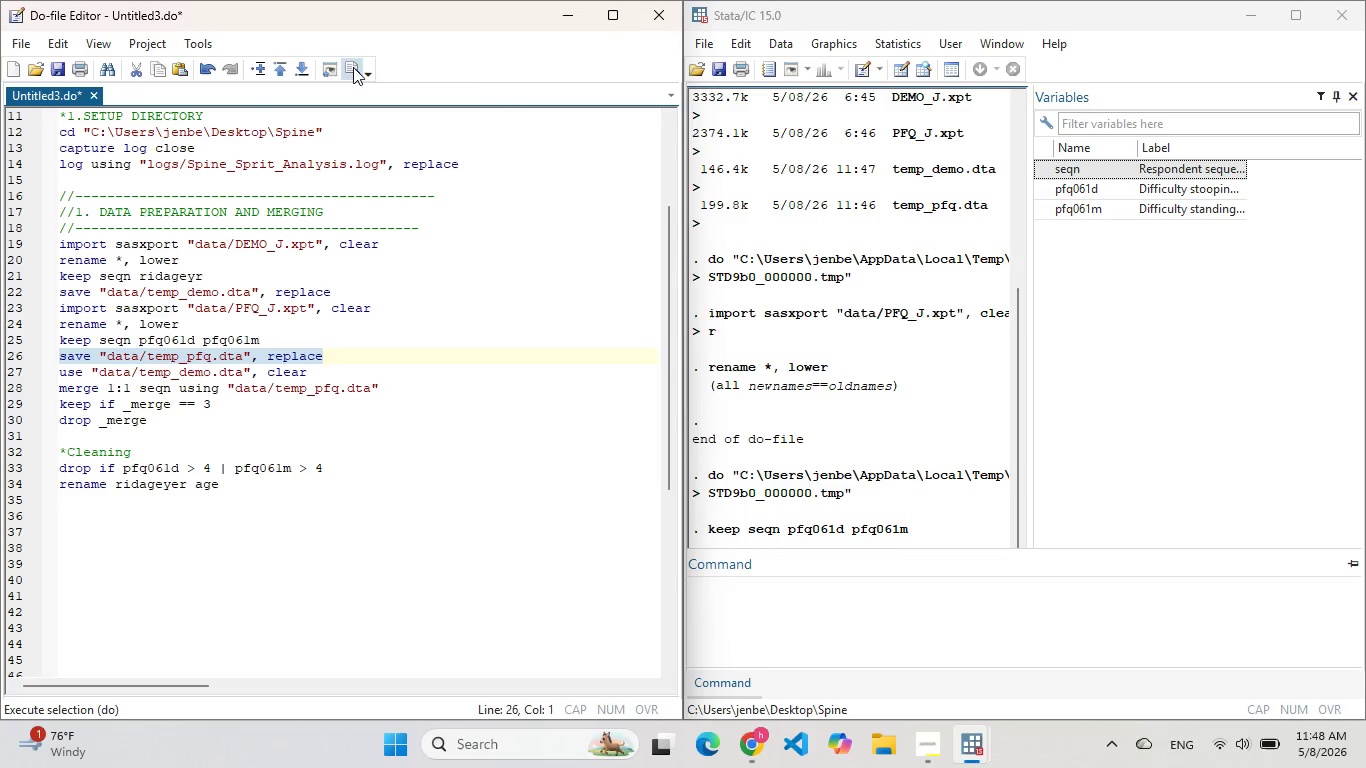 
left_click([353, 67])
 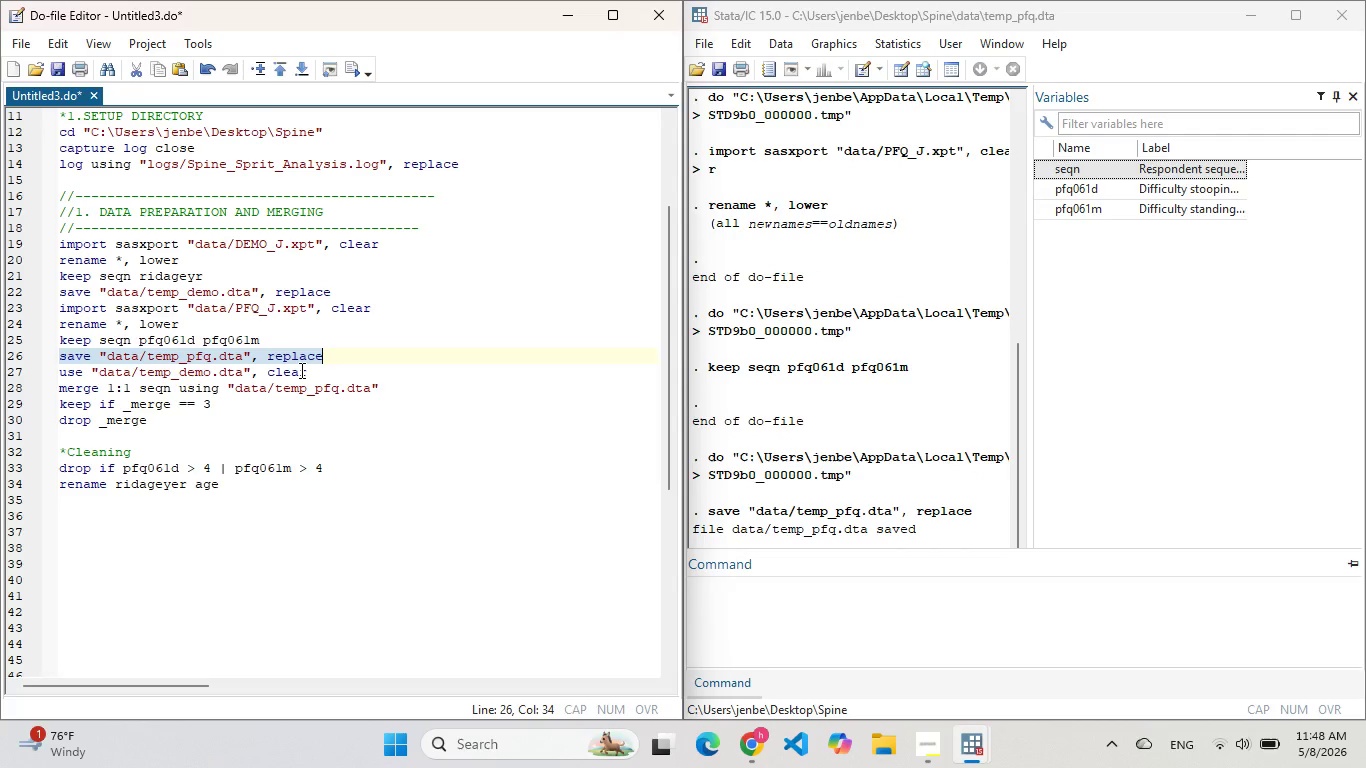 
left_click_drag(start_coordinate=[339, 366], to_coordinate=[40, 367])
 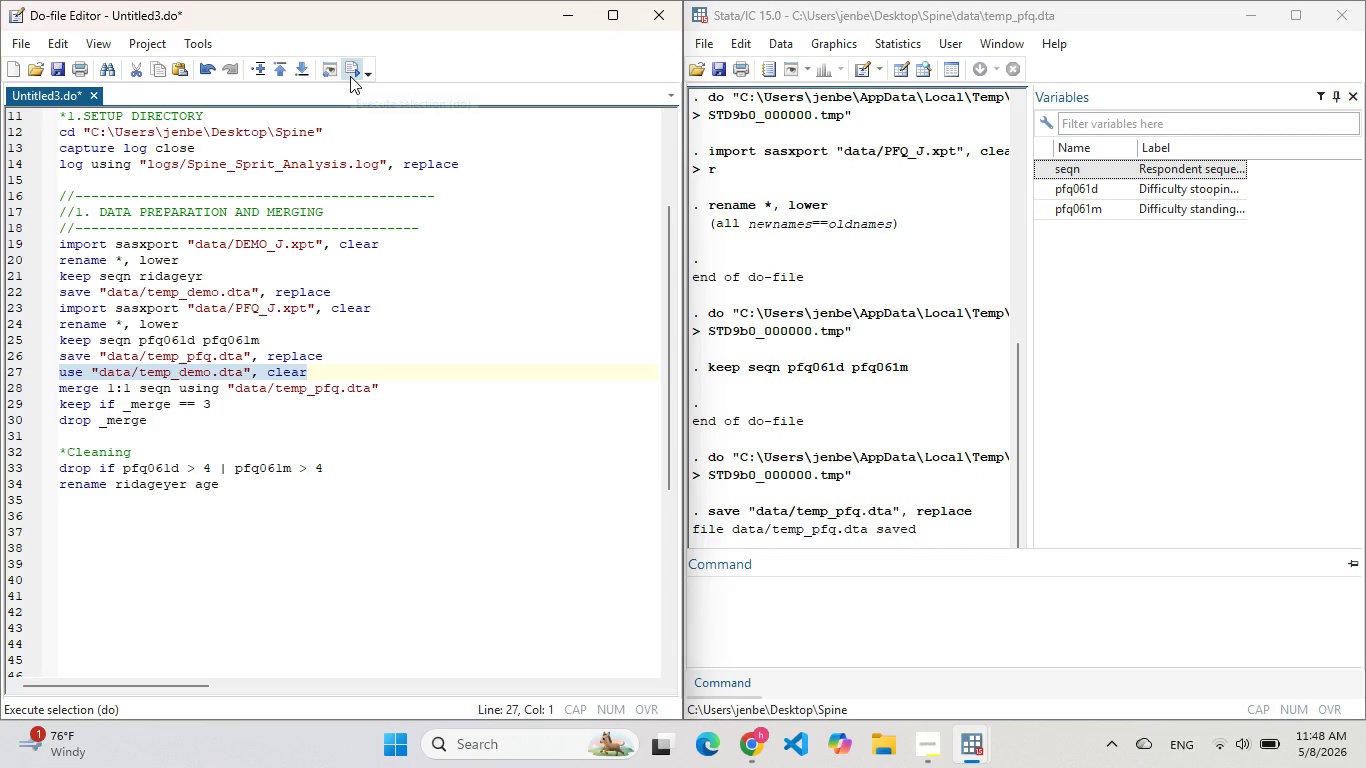 
left_click([350, 76])
 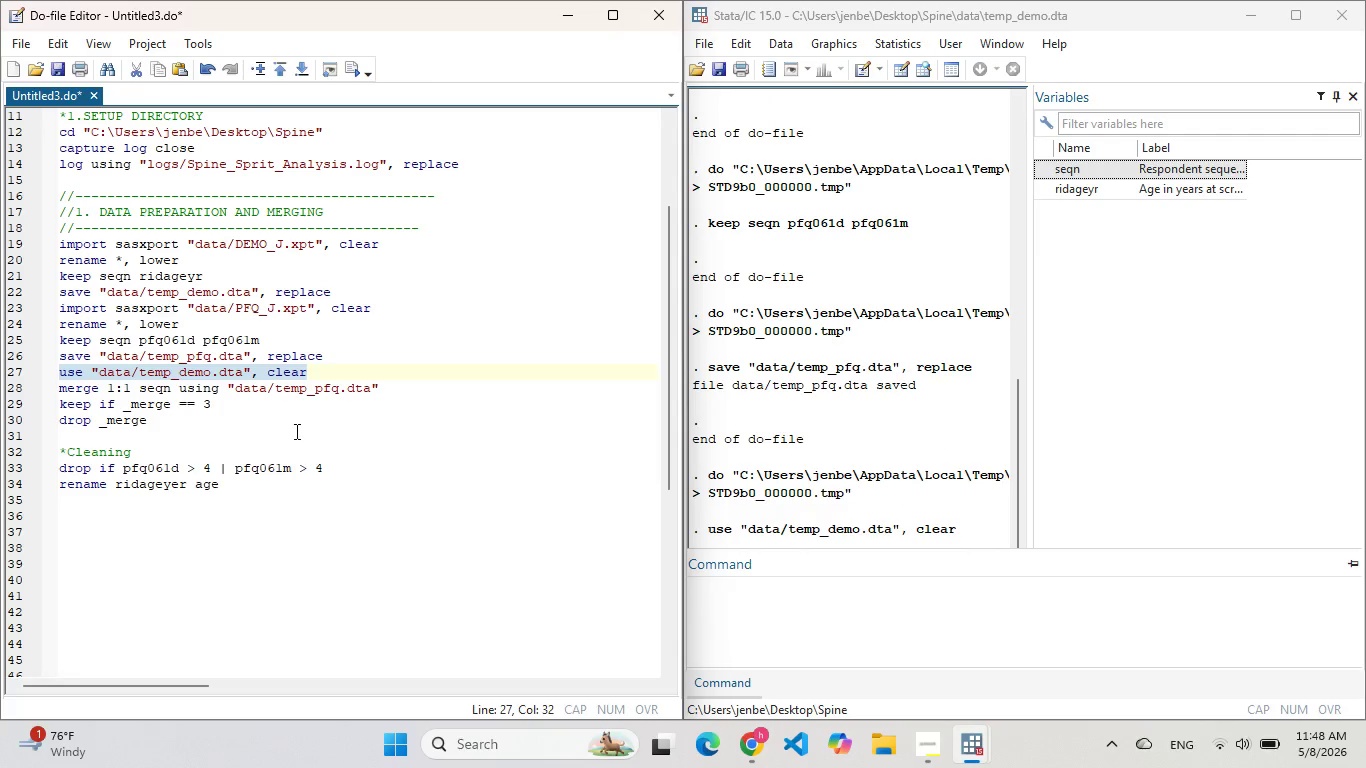 
left_click([294, 421])
 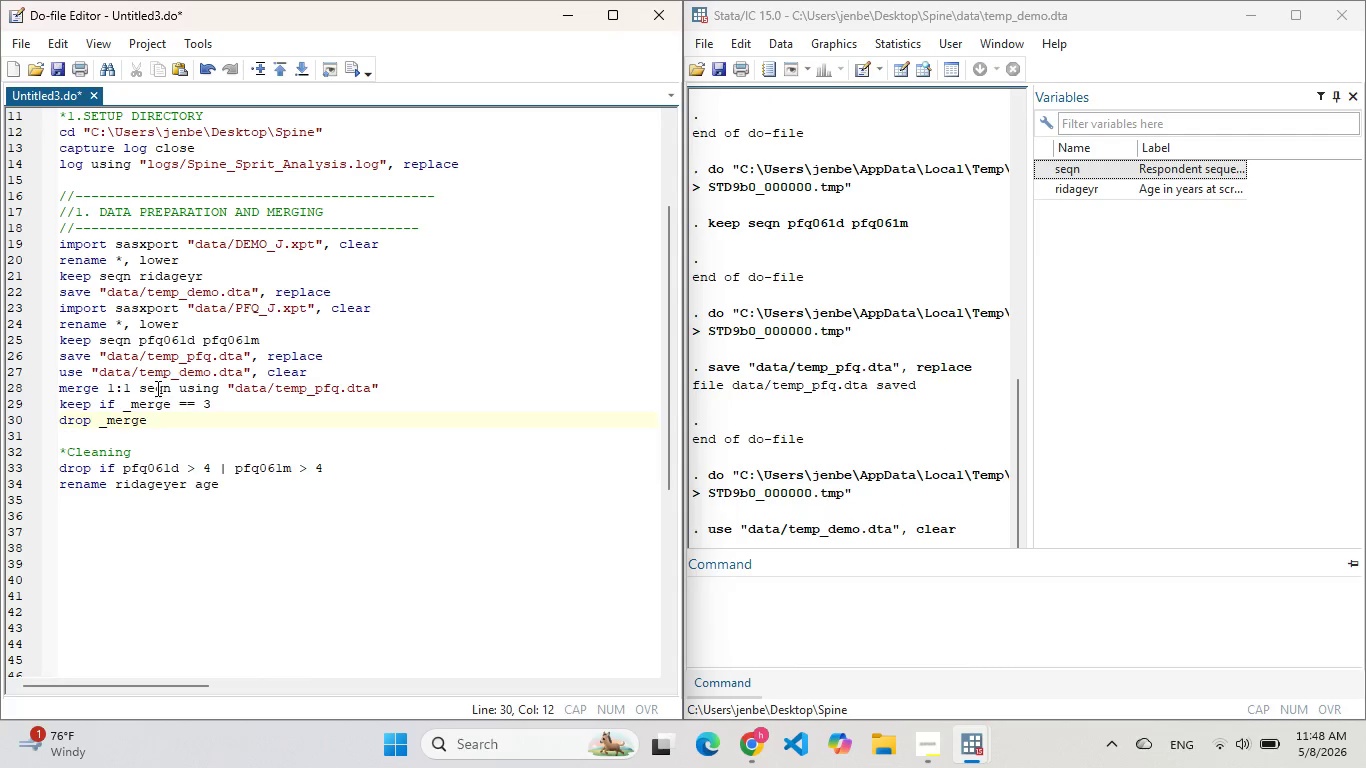 
double_click([156, 388])
 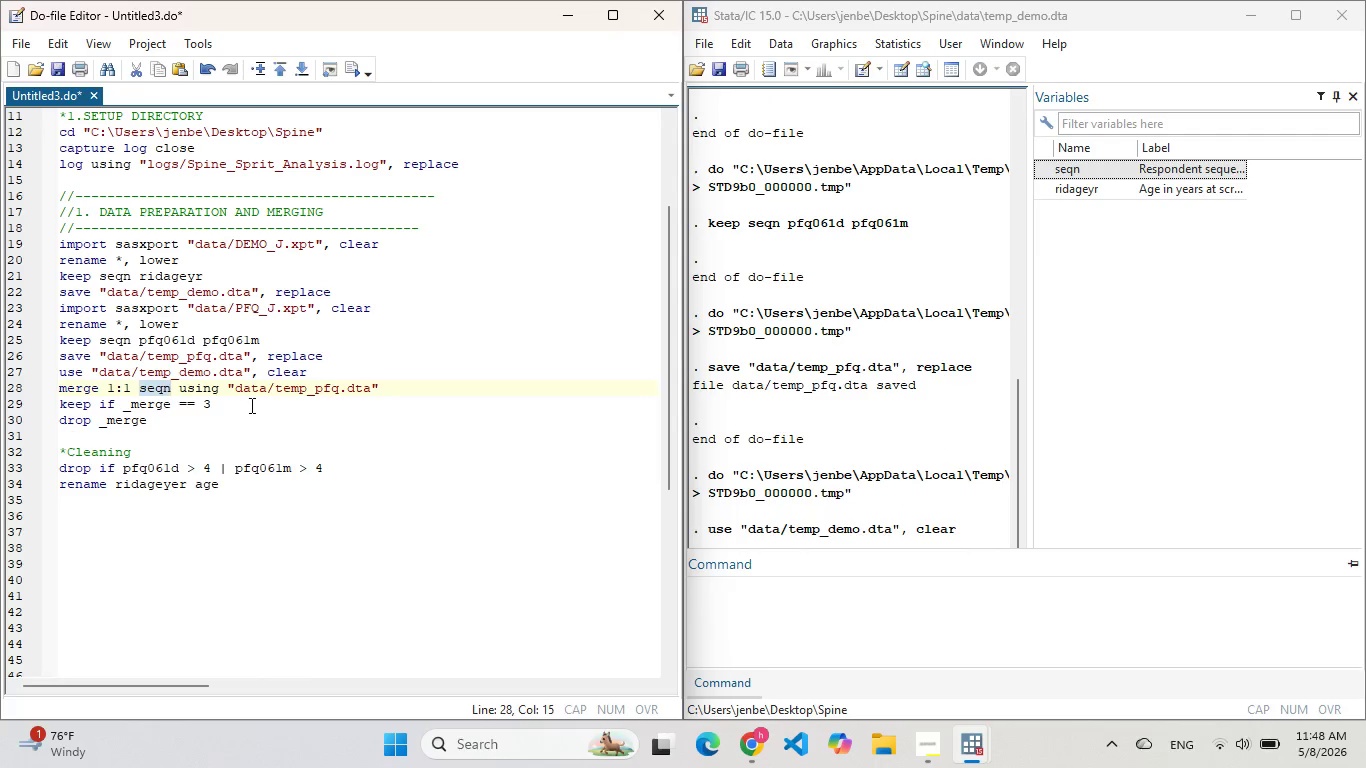 
left_click_drag(start_coordinate=[410, 384], to_coordinate=[48, 388])
 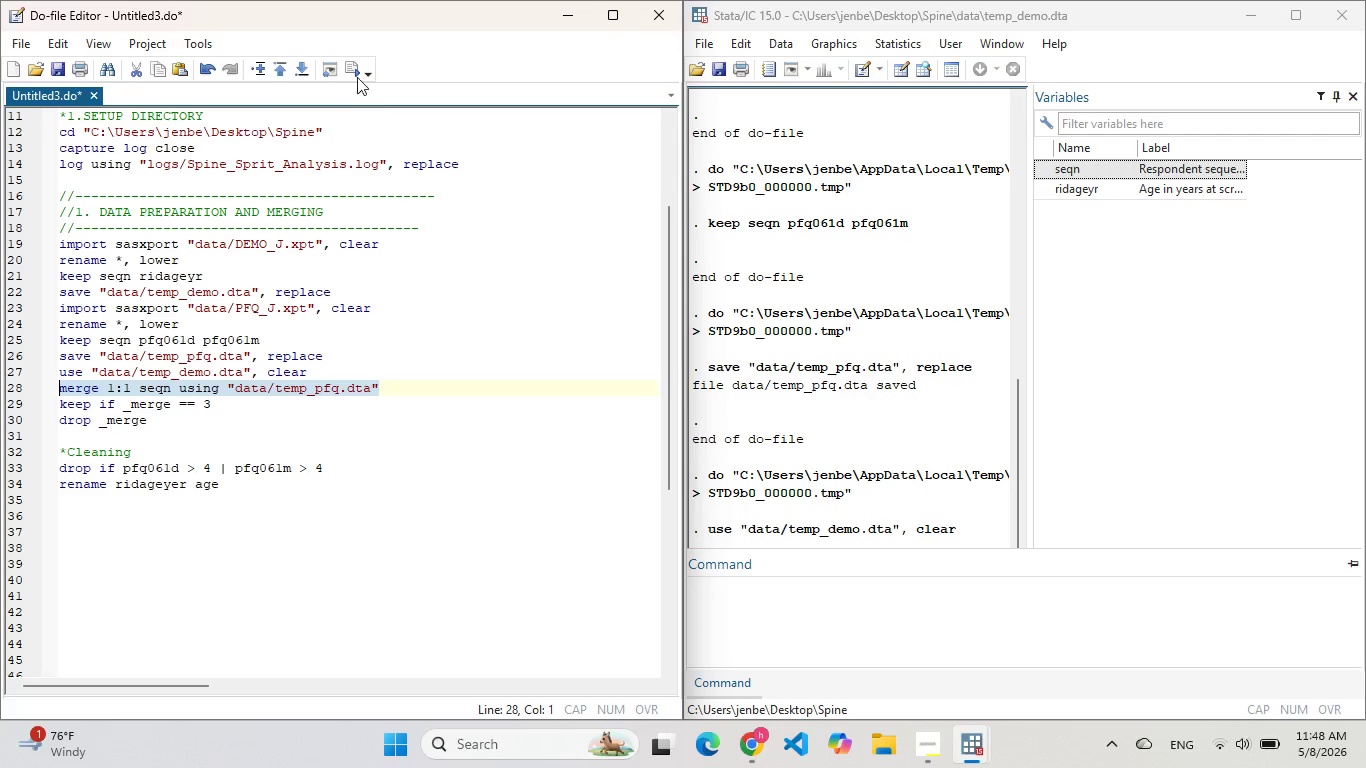 
left_click([358, 69])
 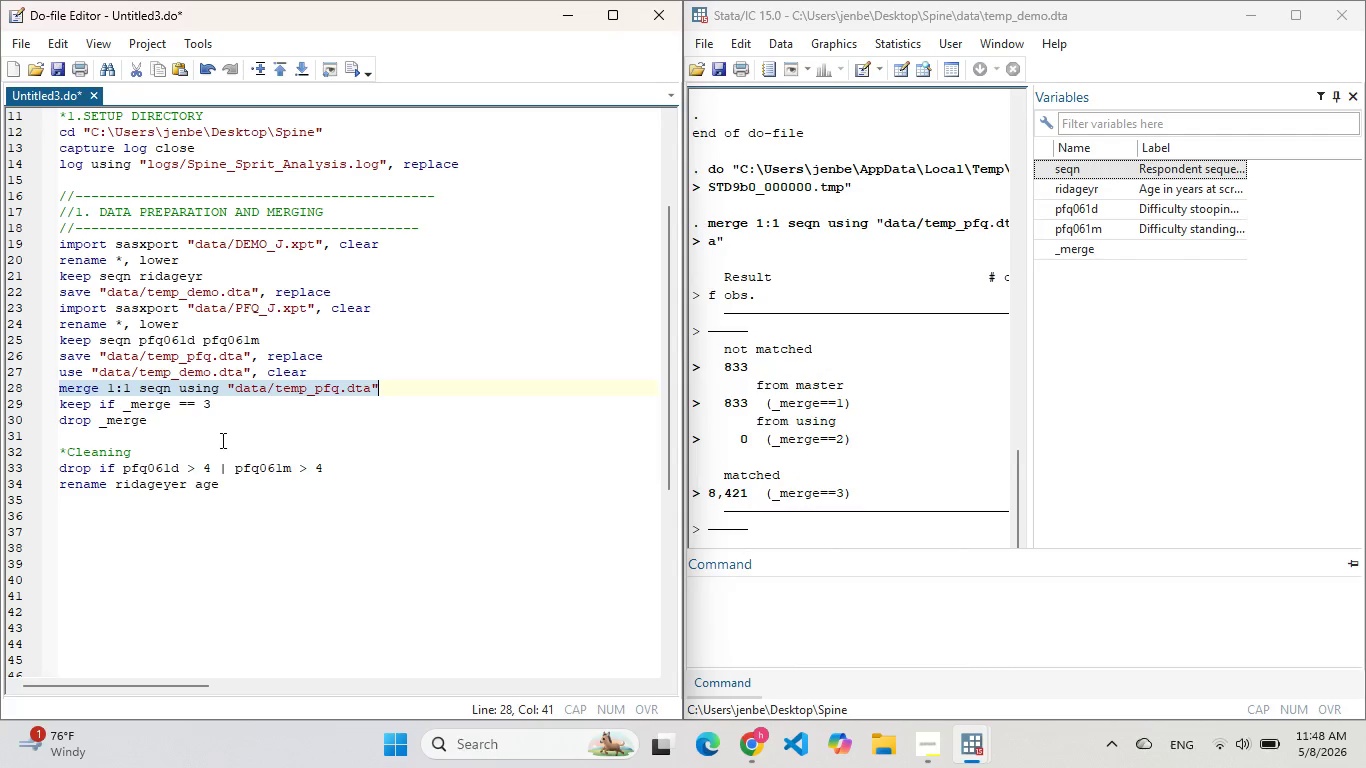 
left_click_drag(start_coordinate=[184, 430], to_coordinate=[44, 406])
 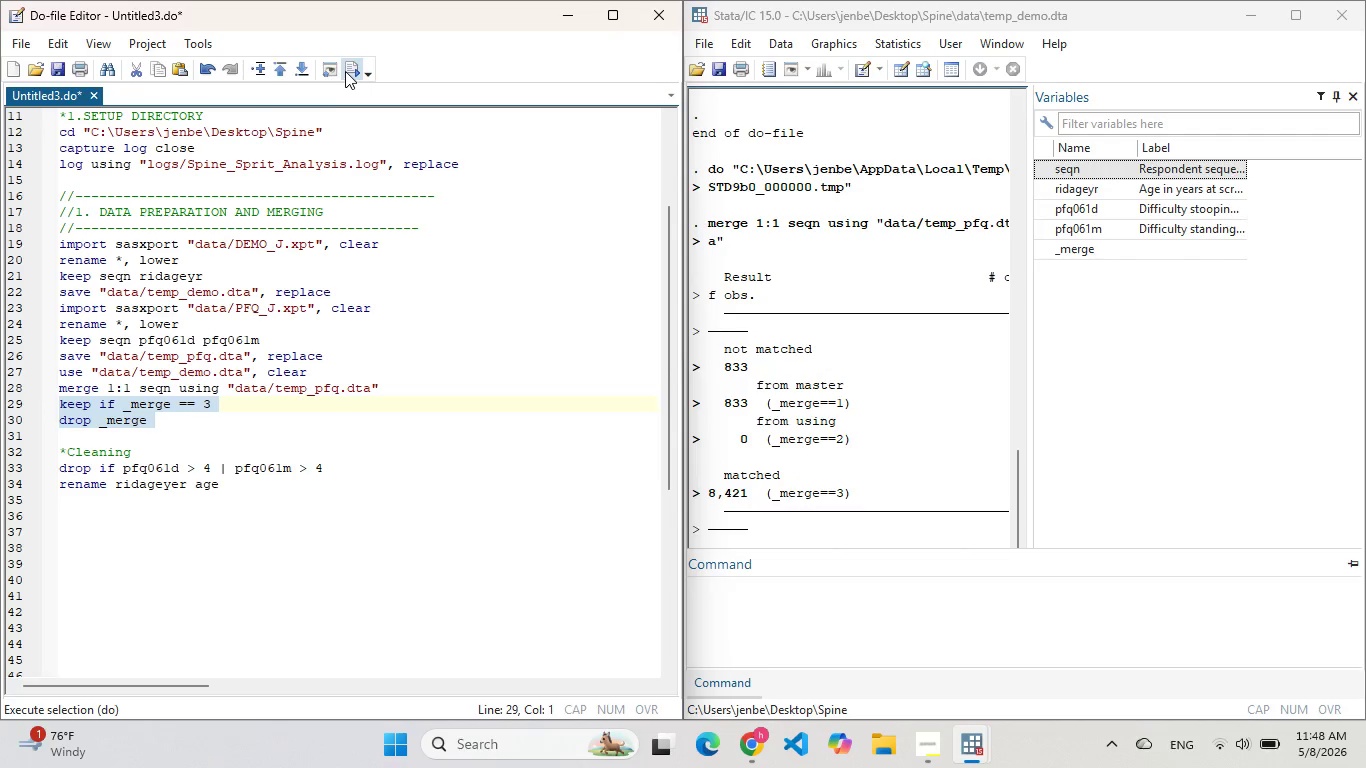 
left_click([345, 71])
 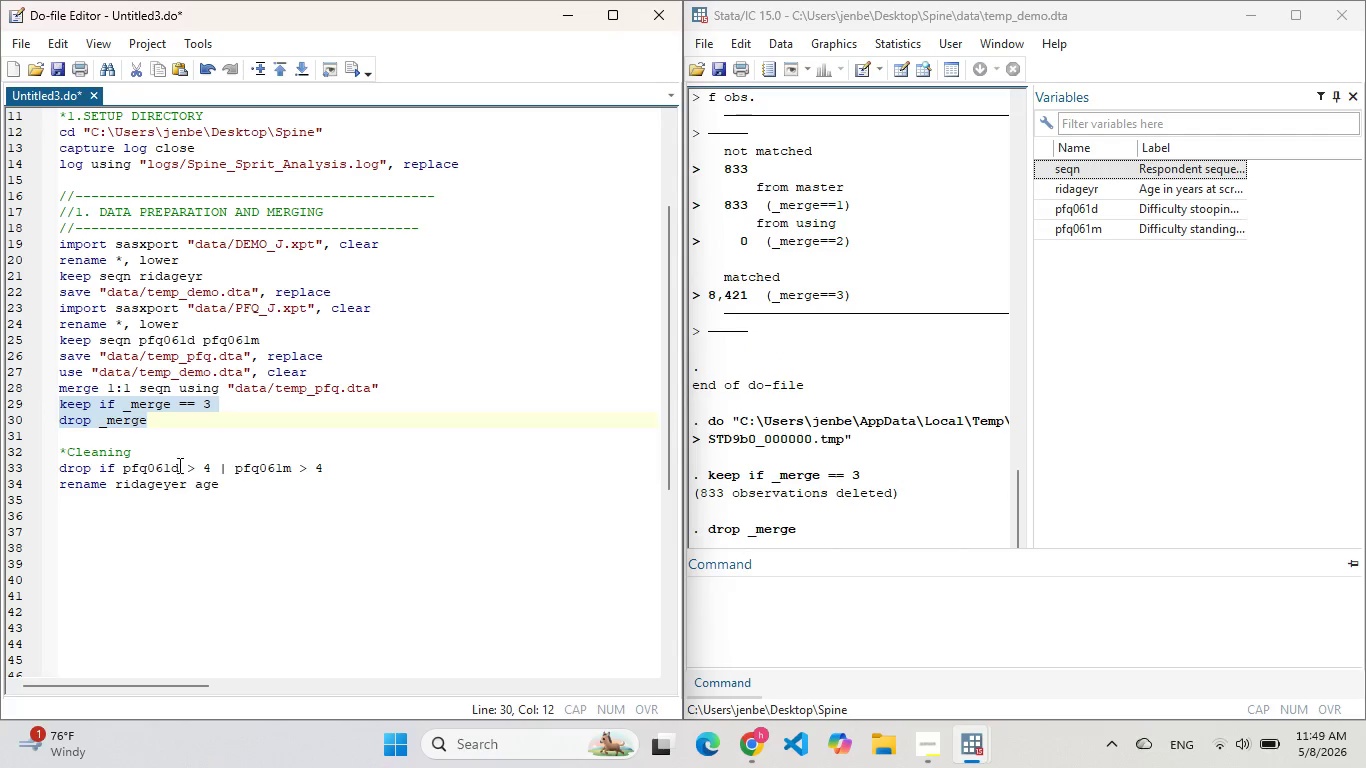 
left_click_drag(start_coordinate=[231, 485], to_coordinate=[166, 485])
 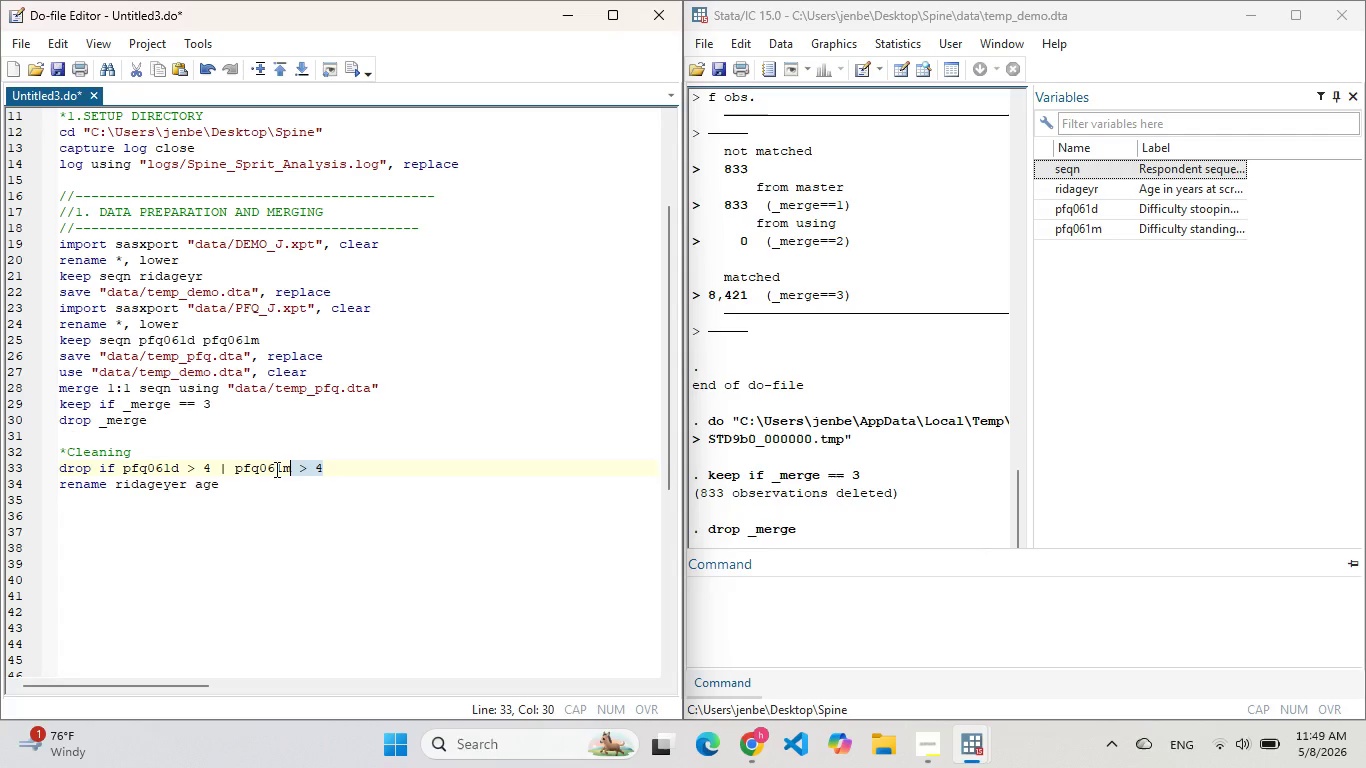 
left_click_drag(start_coordinate=[359, 468], to_coordinate=[54, 467])
 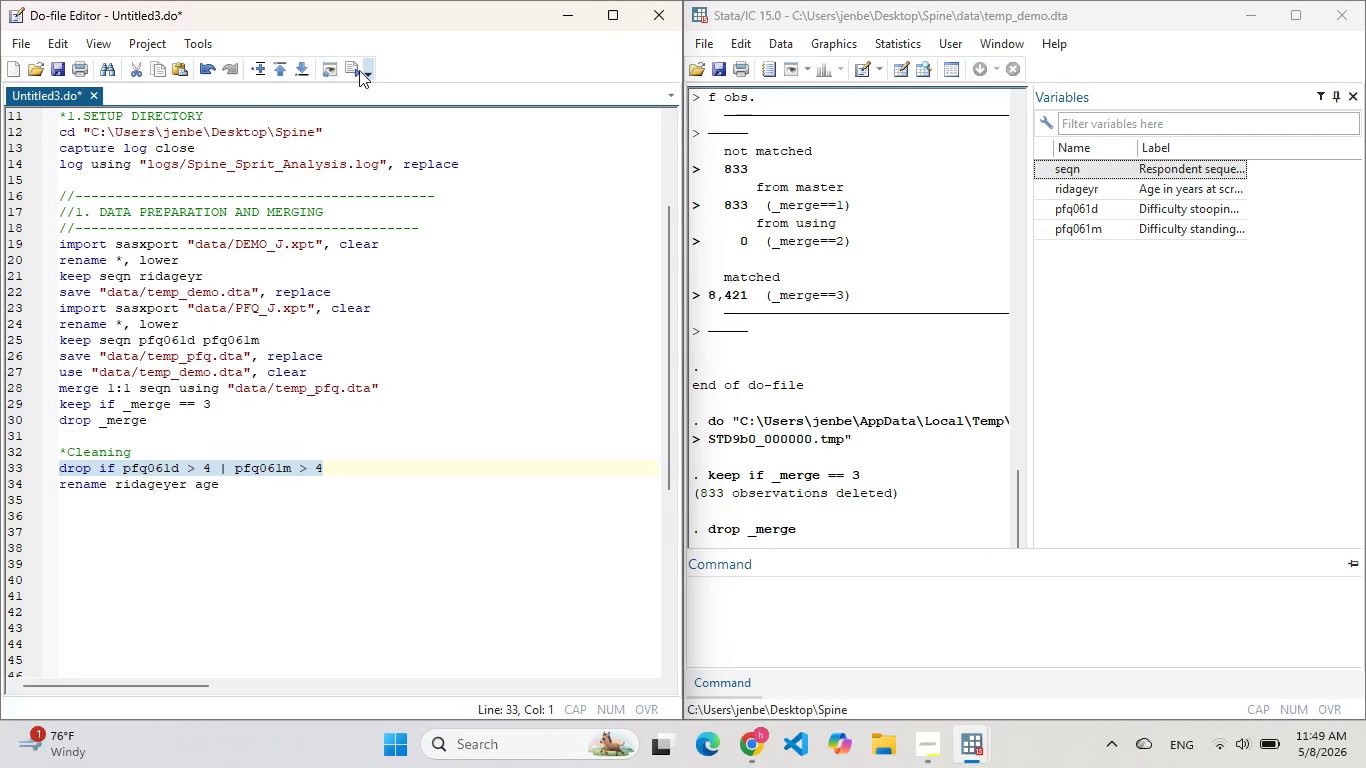 
left_click([355, 70])
 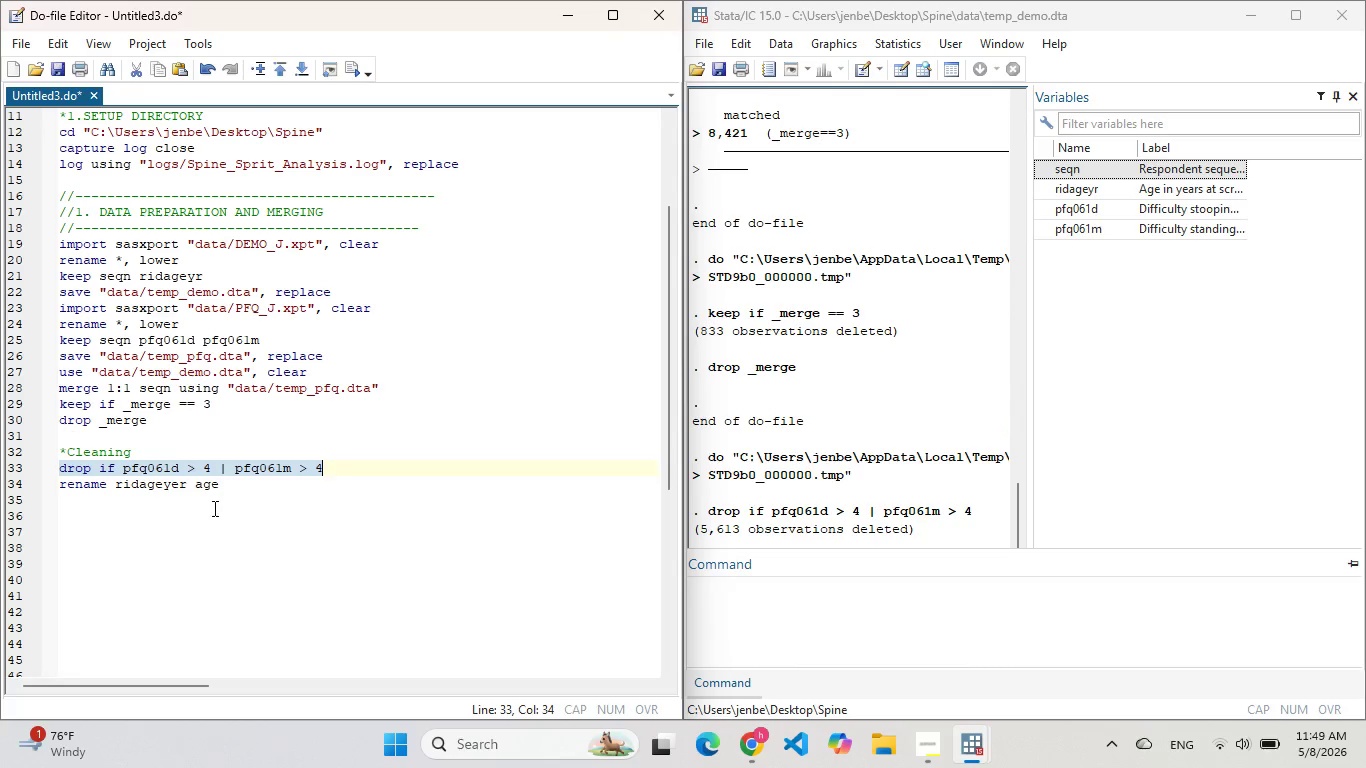 
left_click_drag(start_coordinate=[251, 485], to_coordinate=[45, 487])
 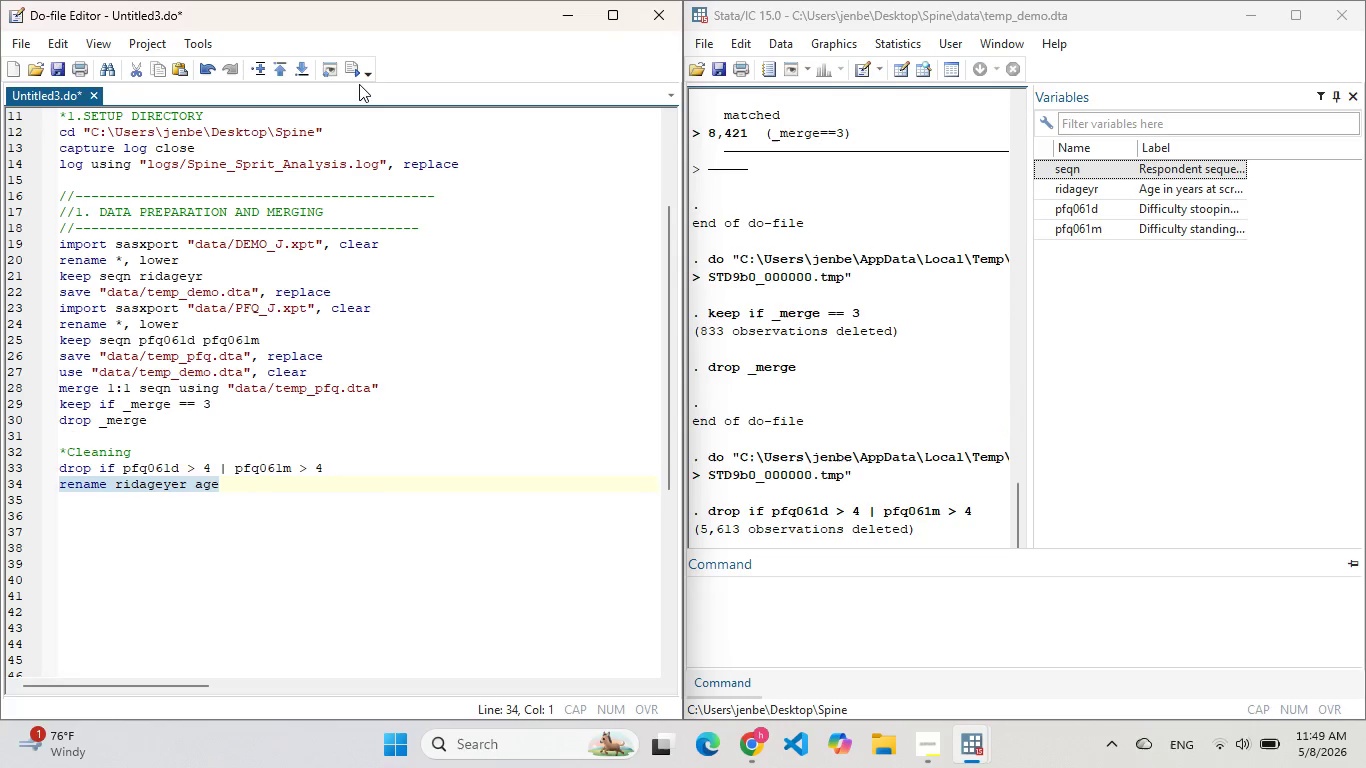 
left_click([354, 78])
 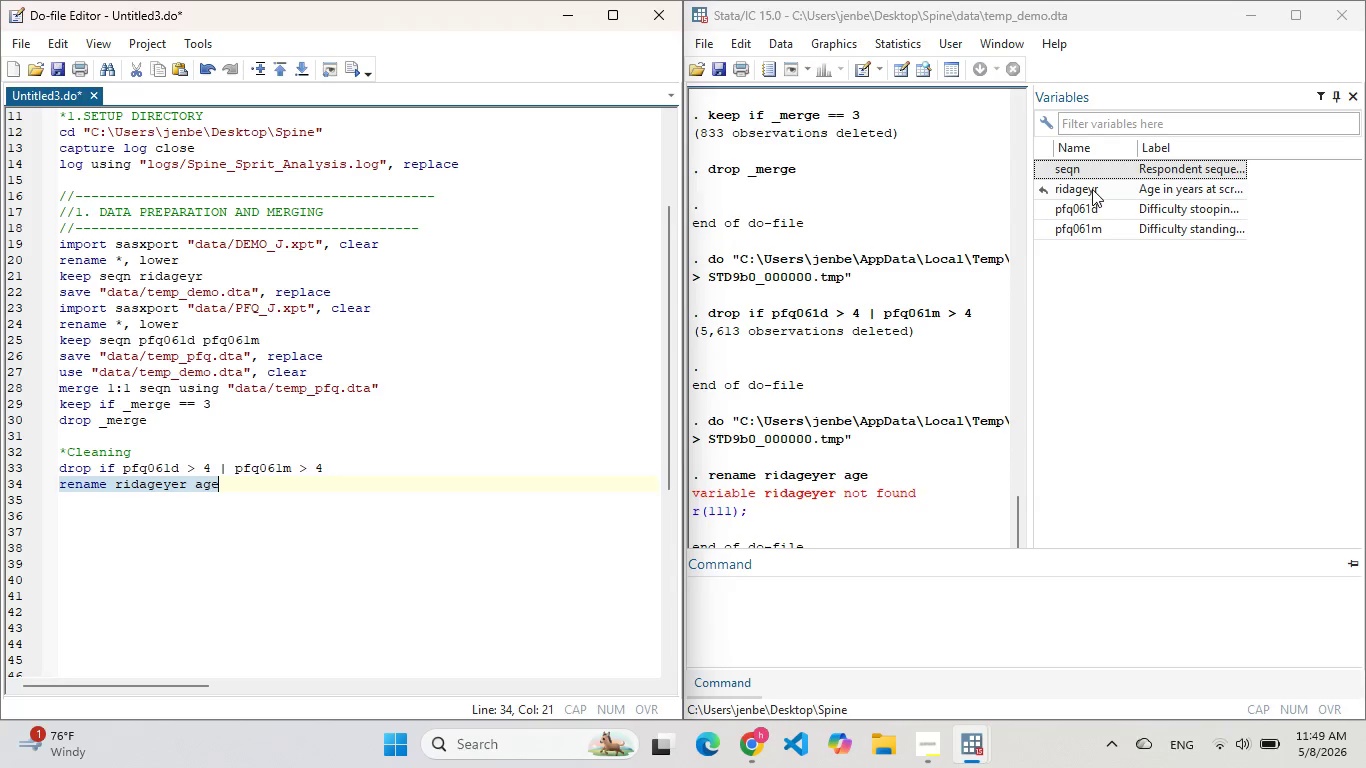 
left_click([1099, 190])
 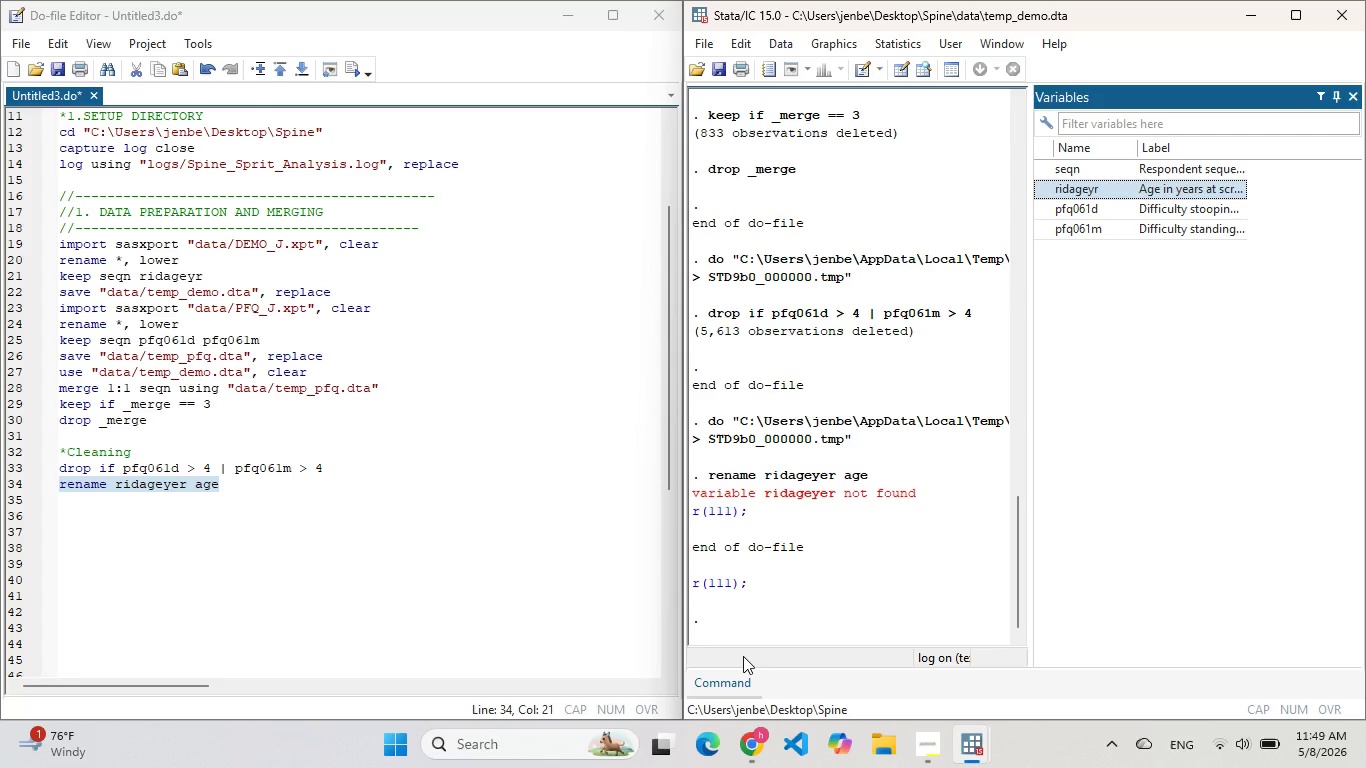 
left_click([743, 656])
 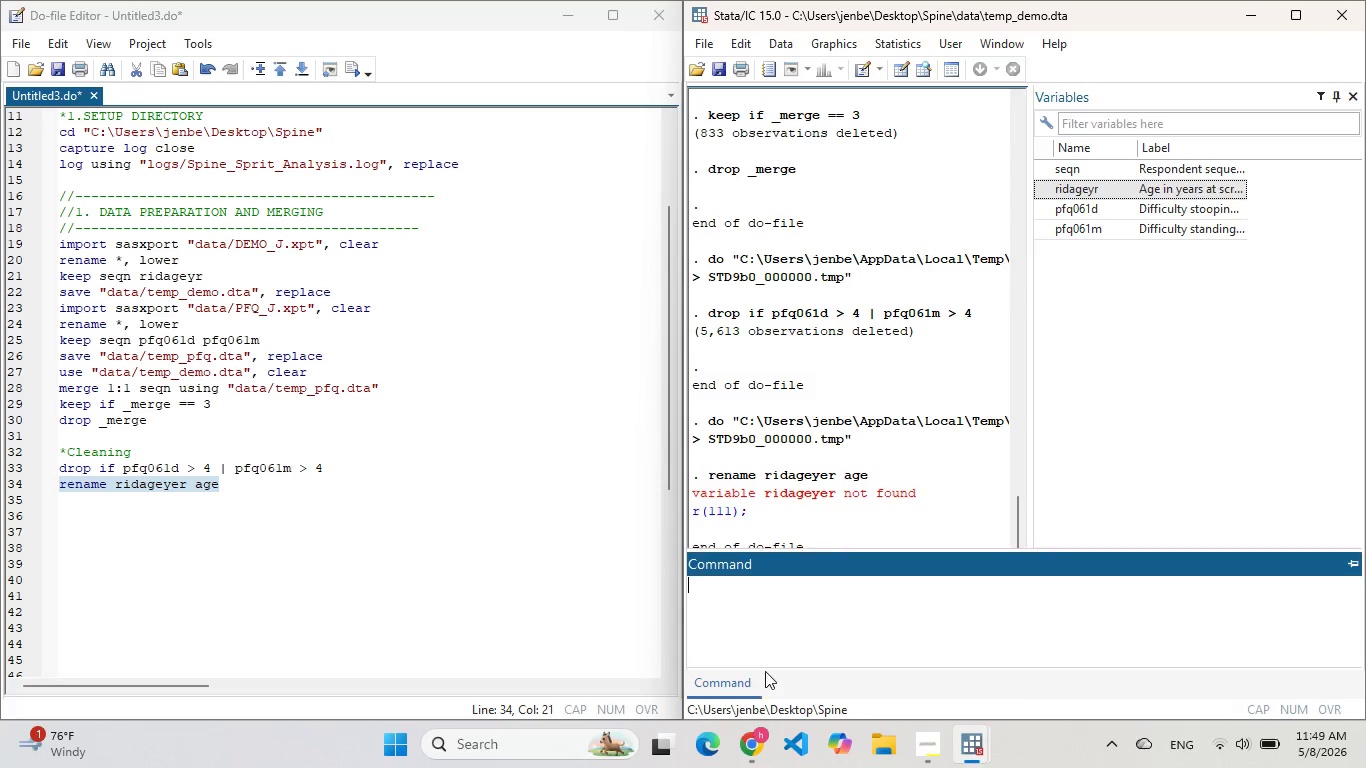 
double_click([780, 630])
 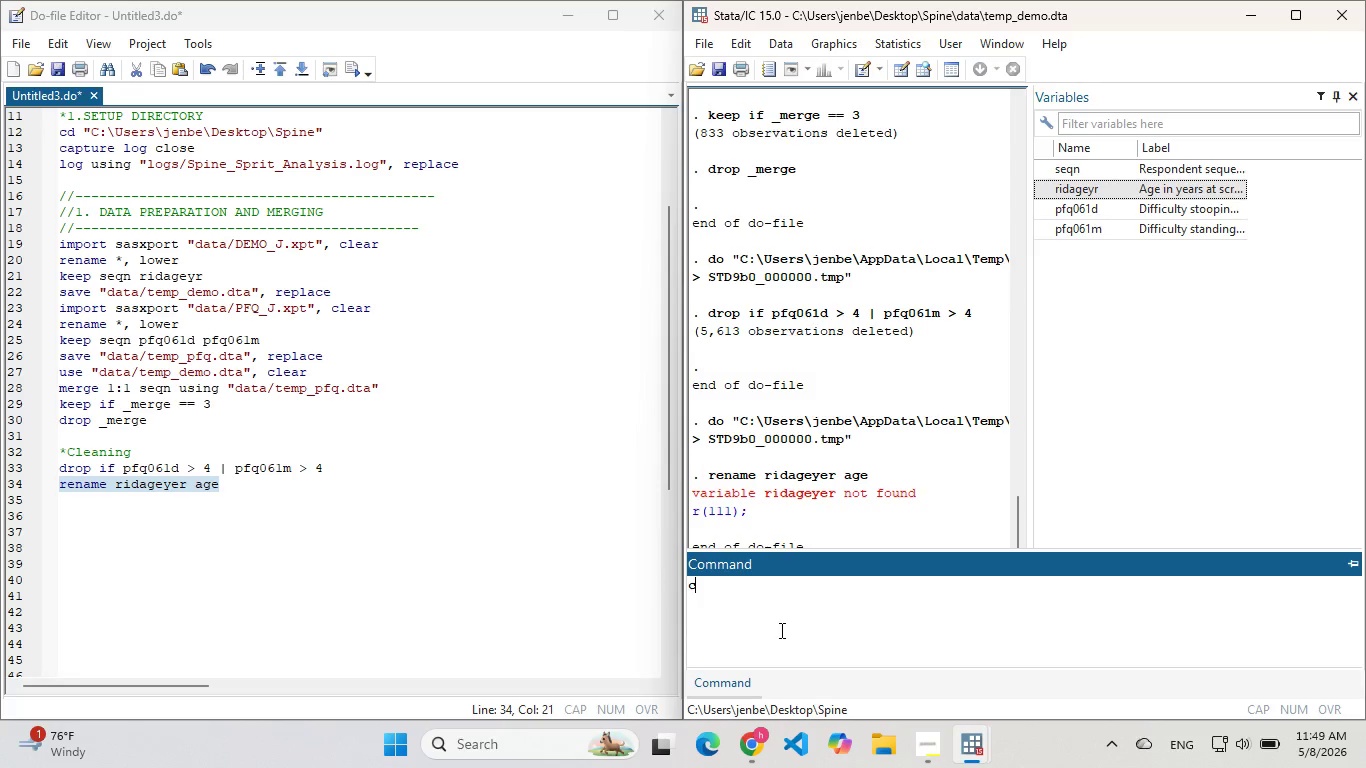 
type(CLS)
 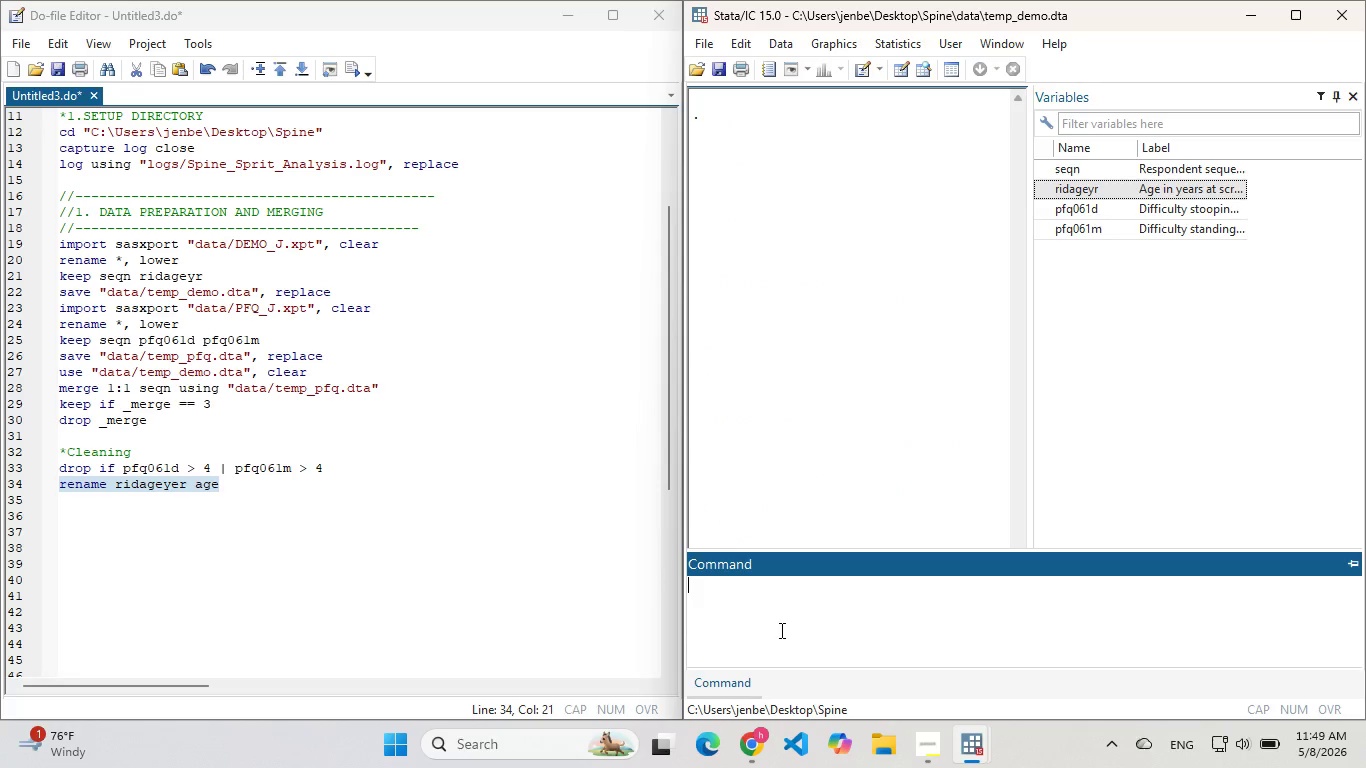 
key(Enter)
 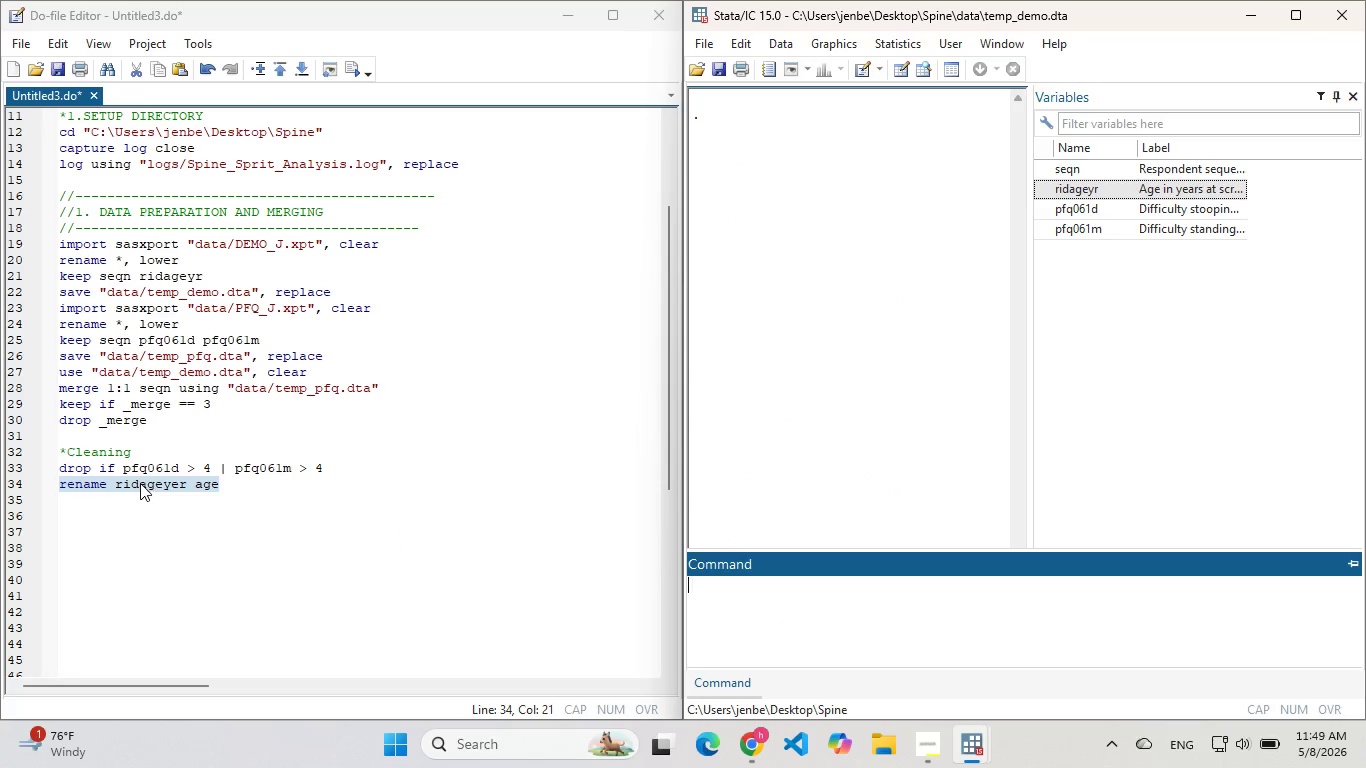 
double_click([140, 483])
 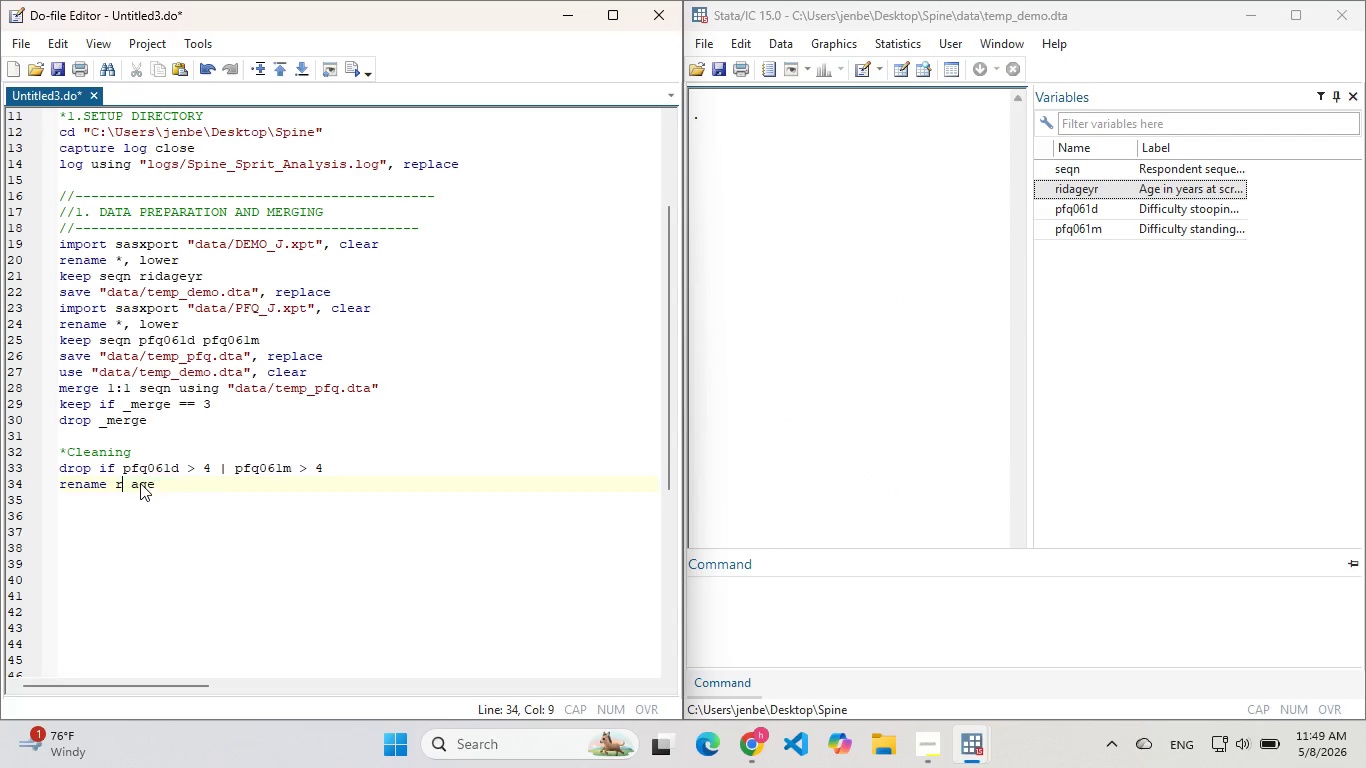 
type(RIDAGEYR)
 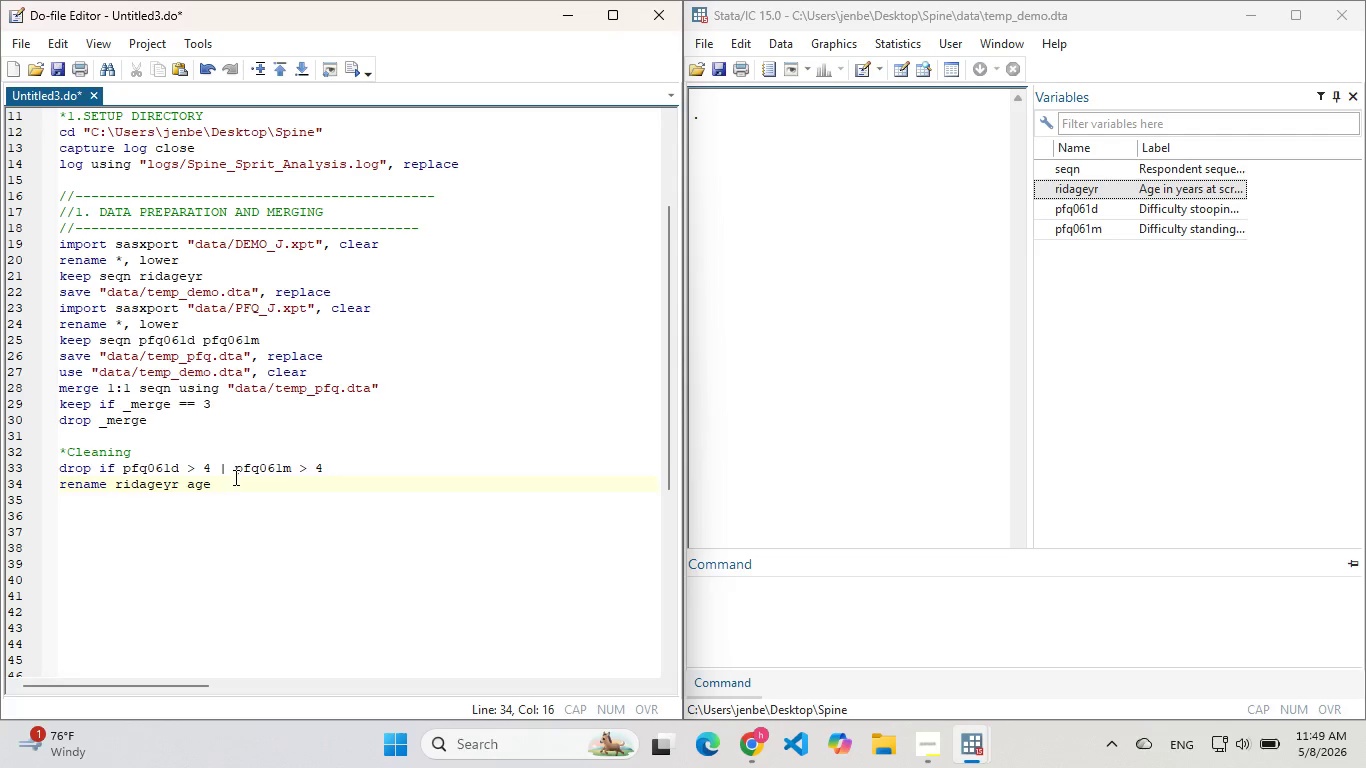 
left_click_drag(start_coordinate=[234, 477], to_coordinate=[1, 489])
 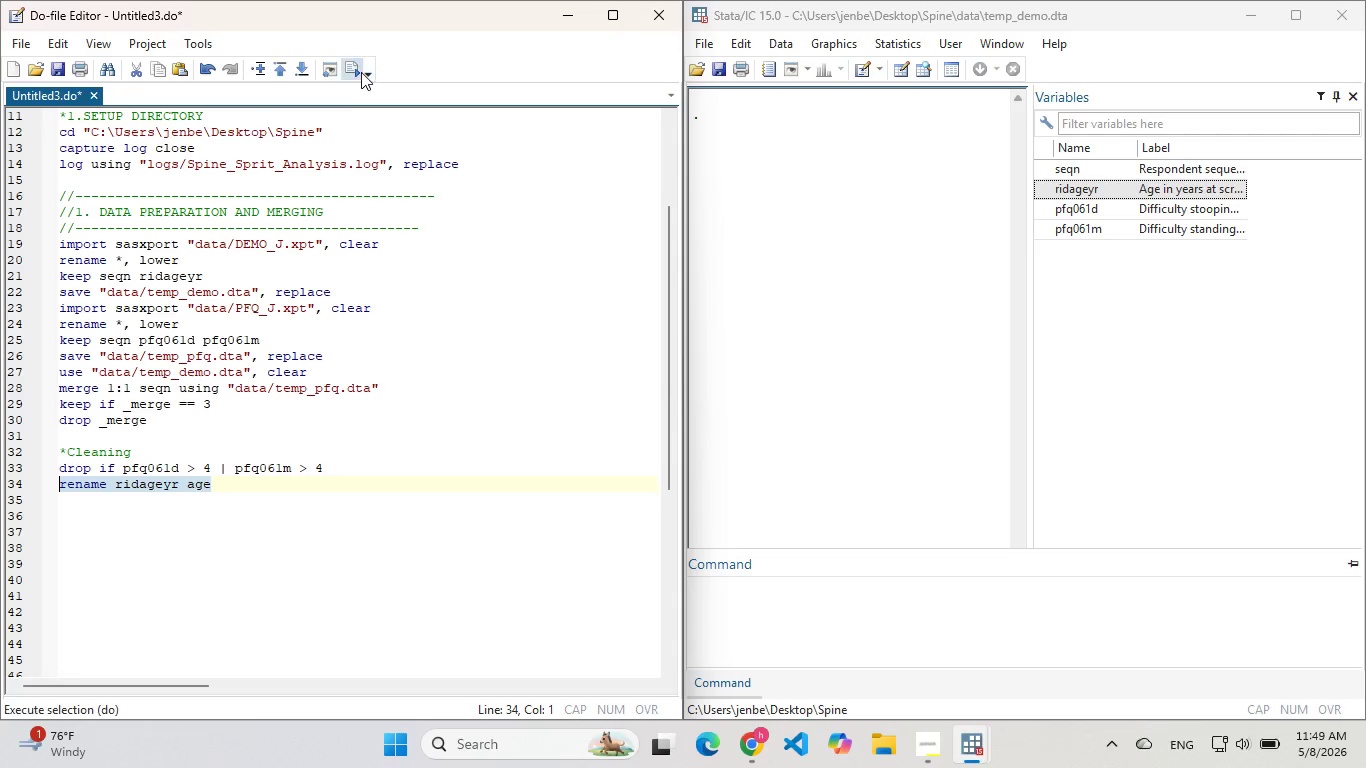 
left_click([361, 72])
 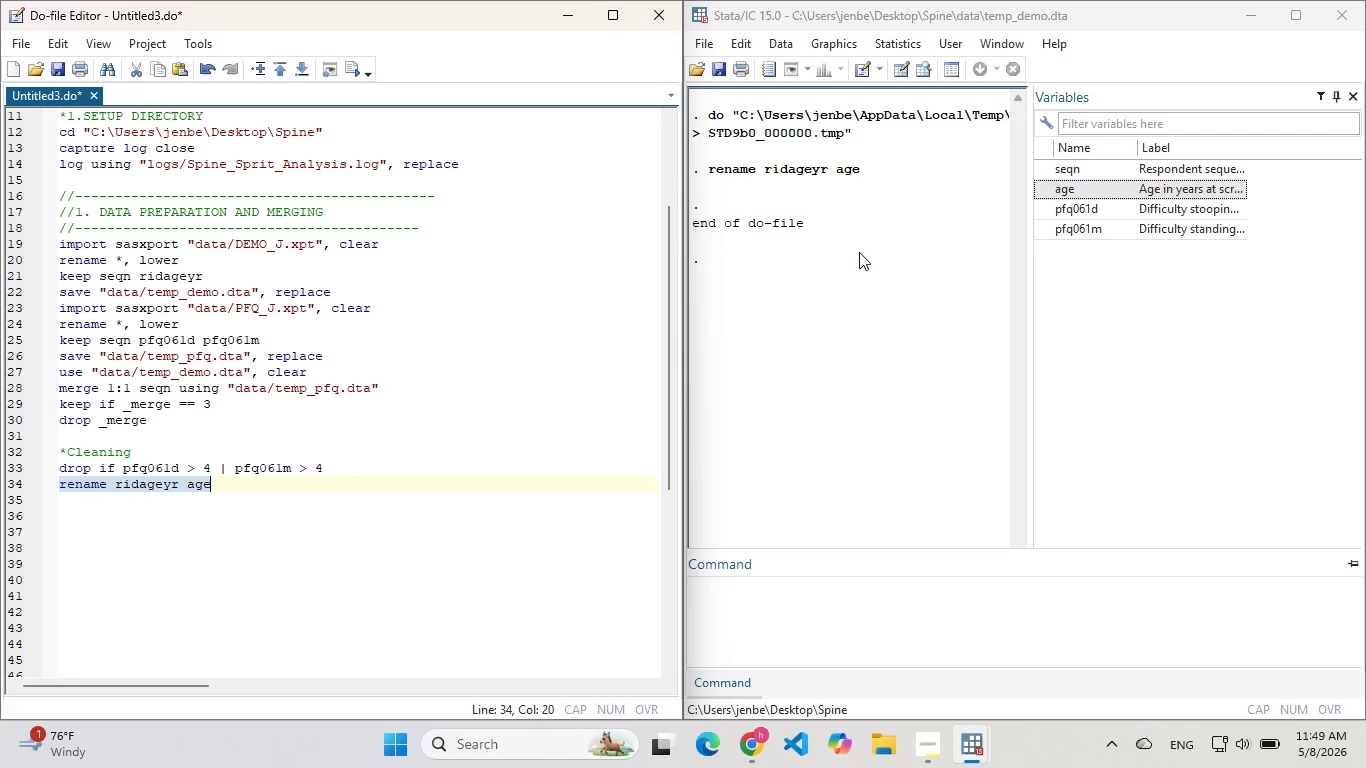 
left_click([858, 243])
 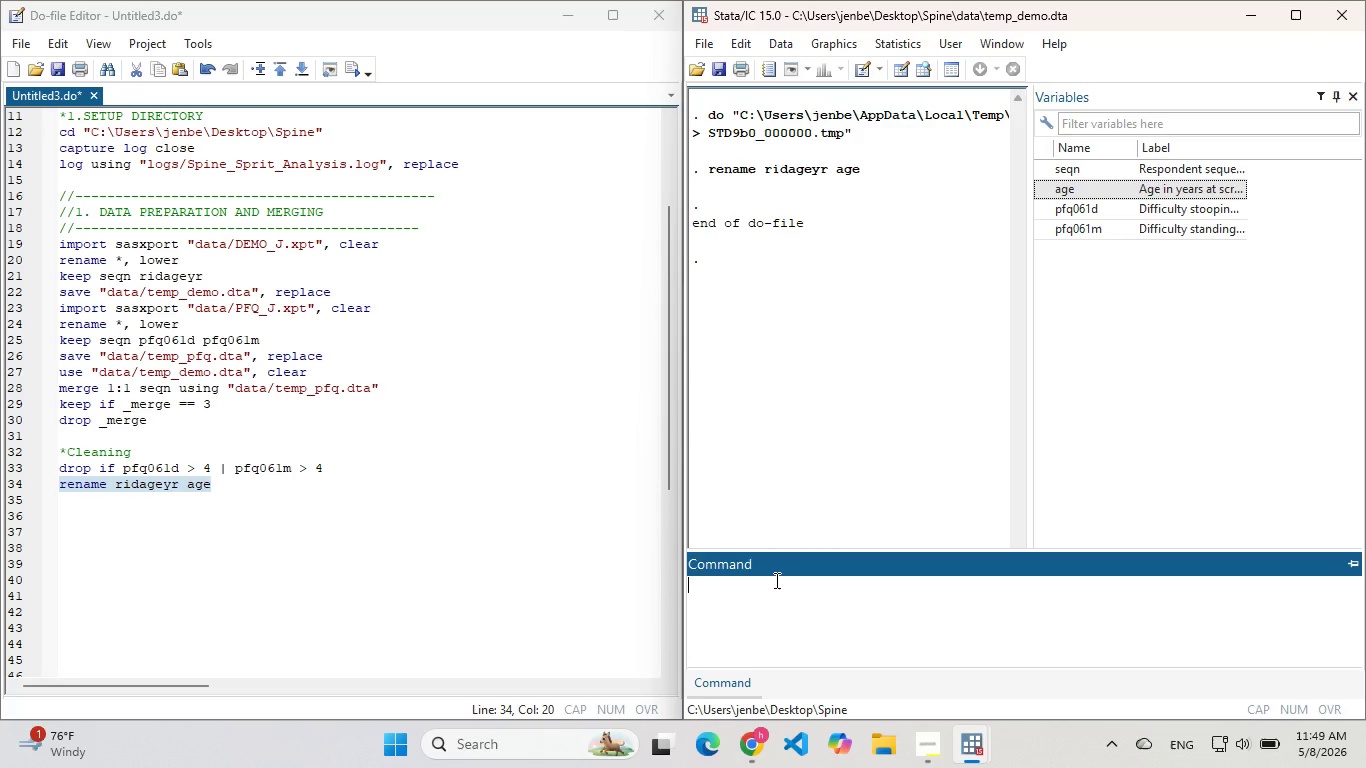 
type(CLS)
 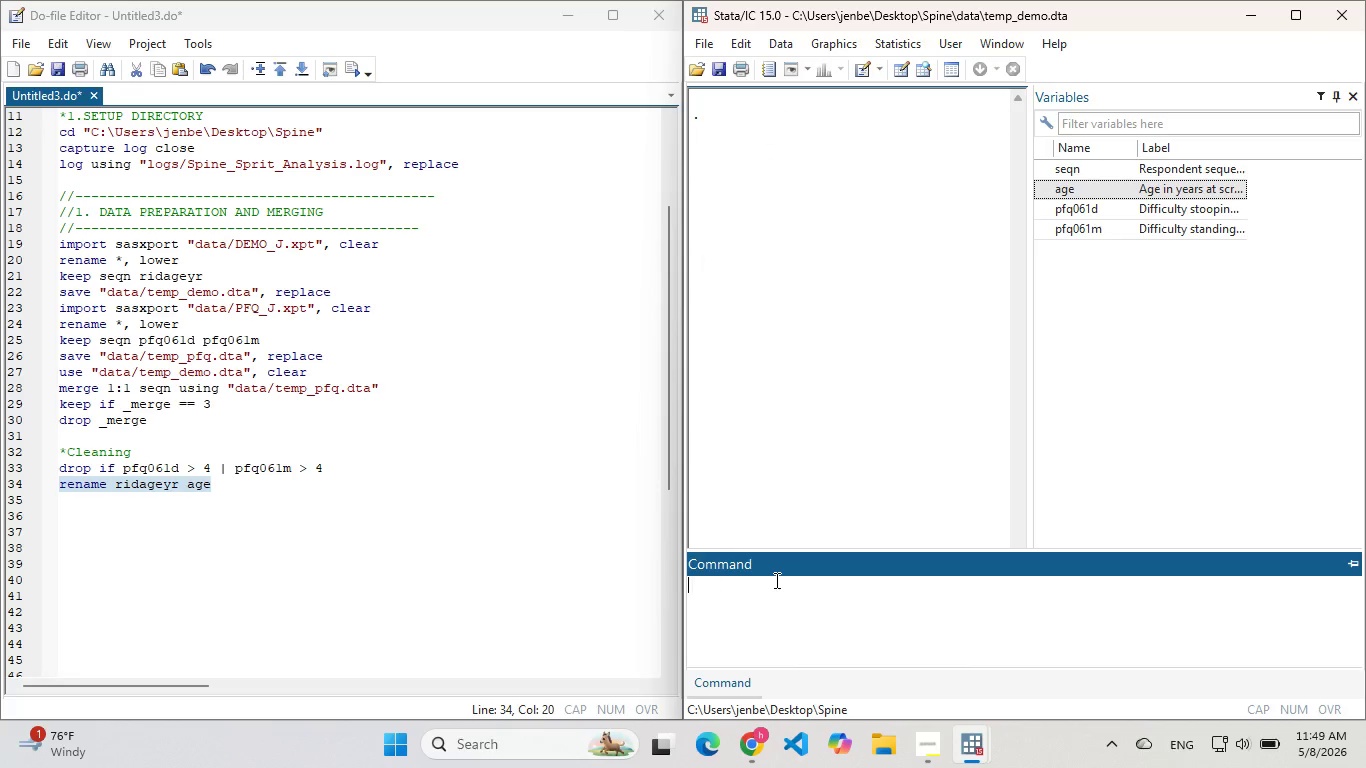 
key(Enter)
 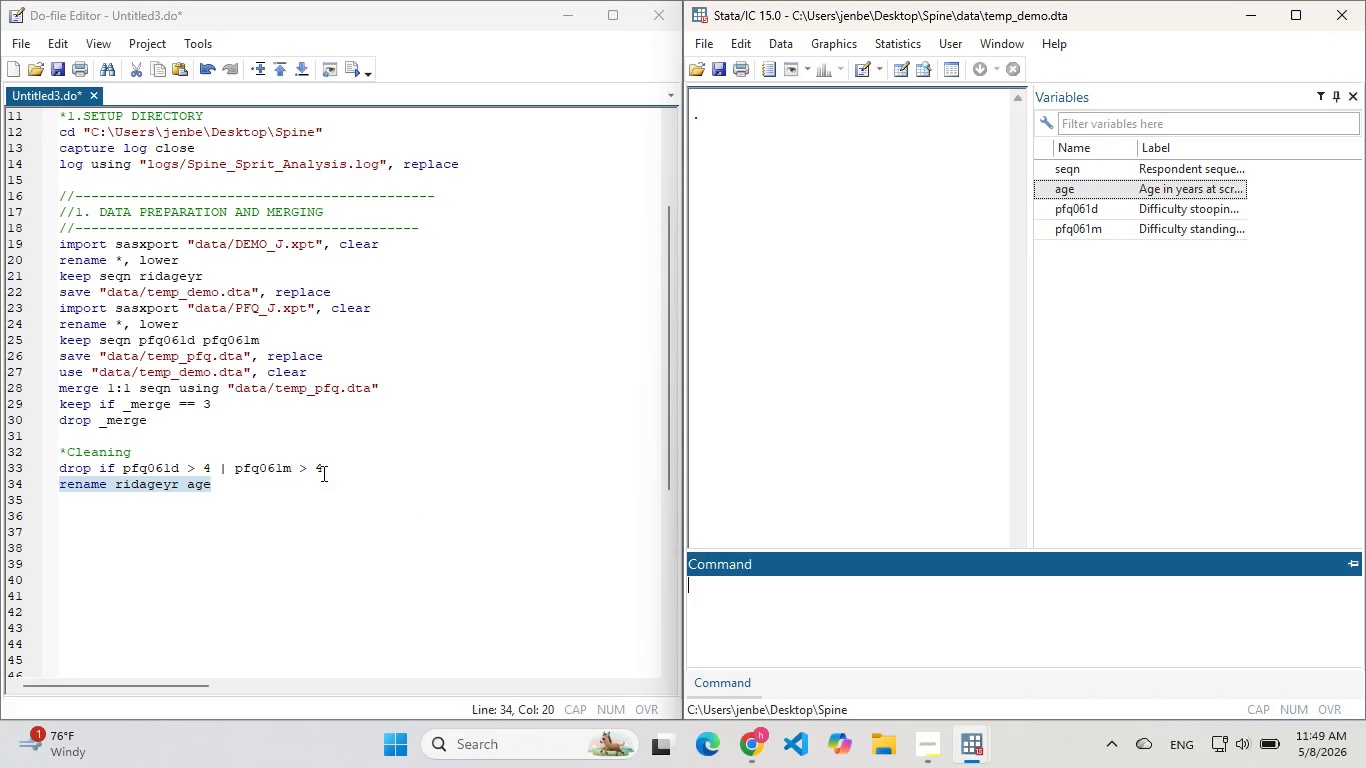 
left_click([321, 473])
 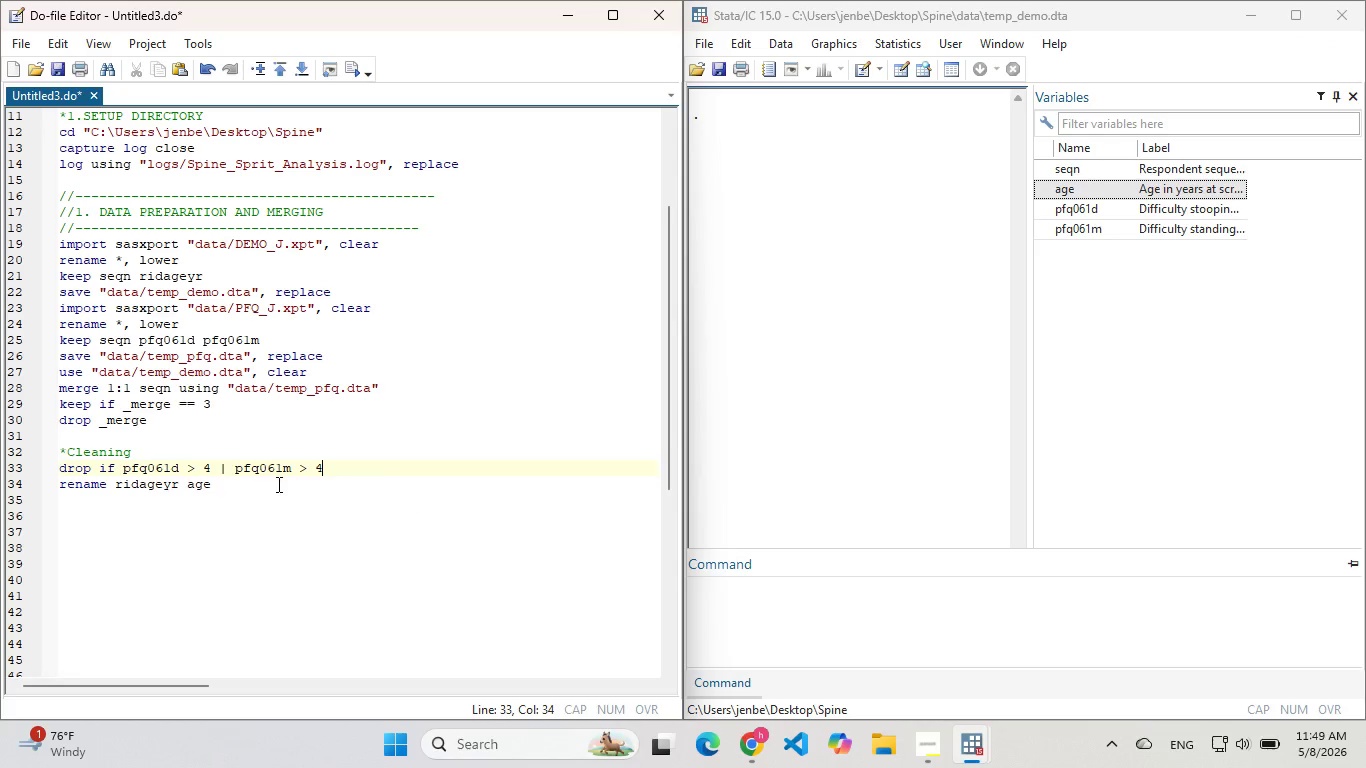 
left_click([277, 484])
 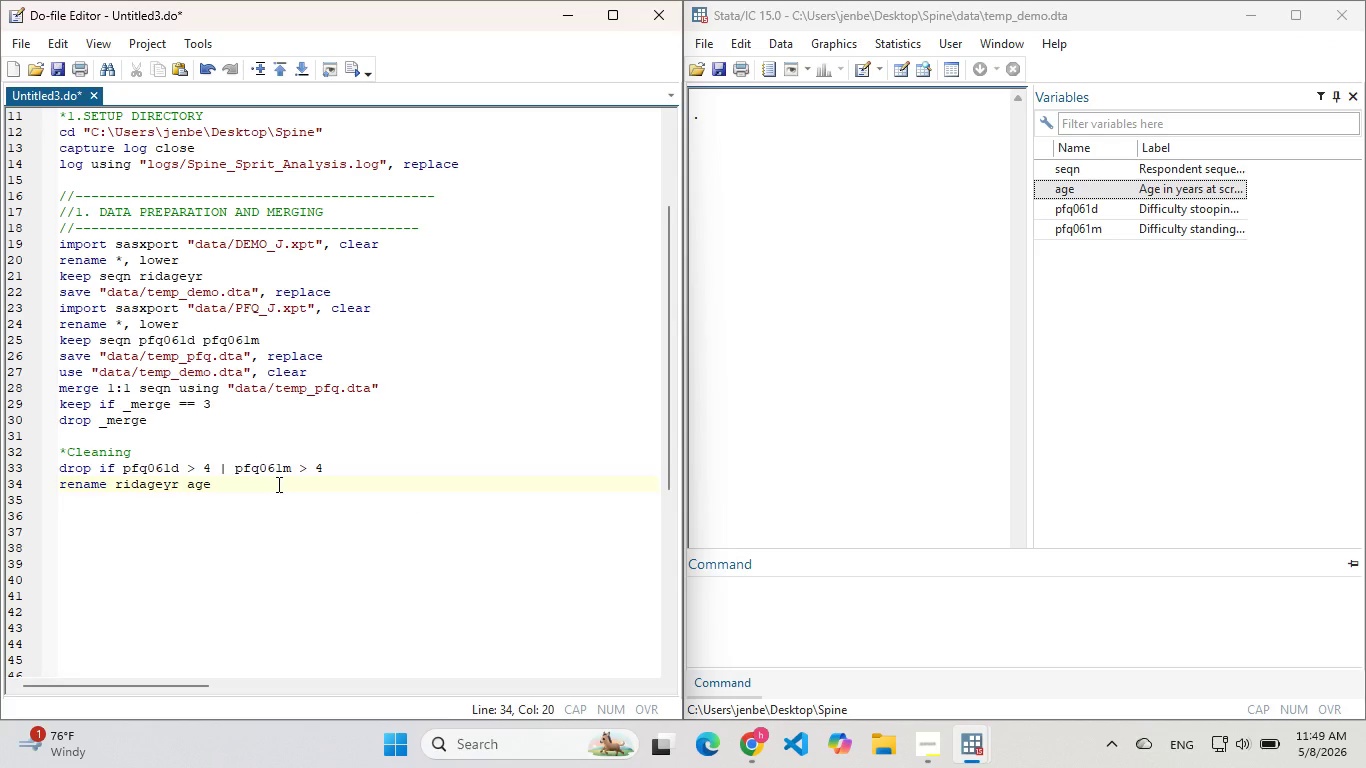 
key(Enter)
 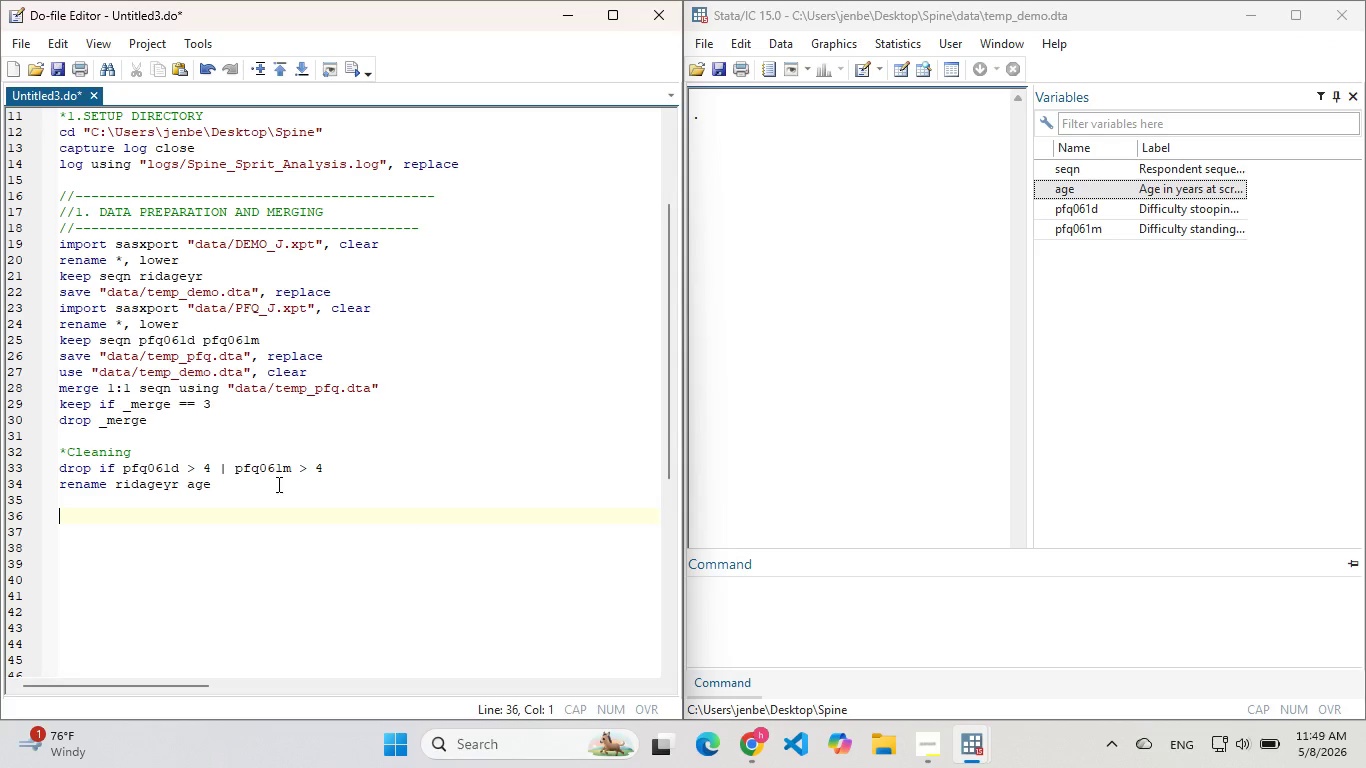 
key(Enter)
 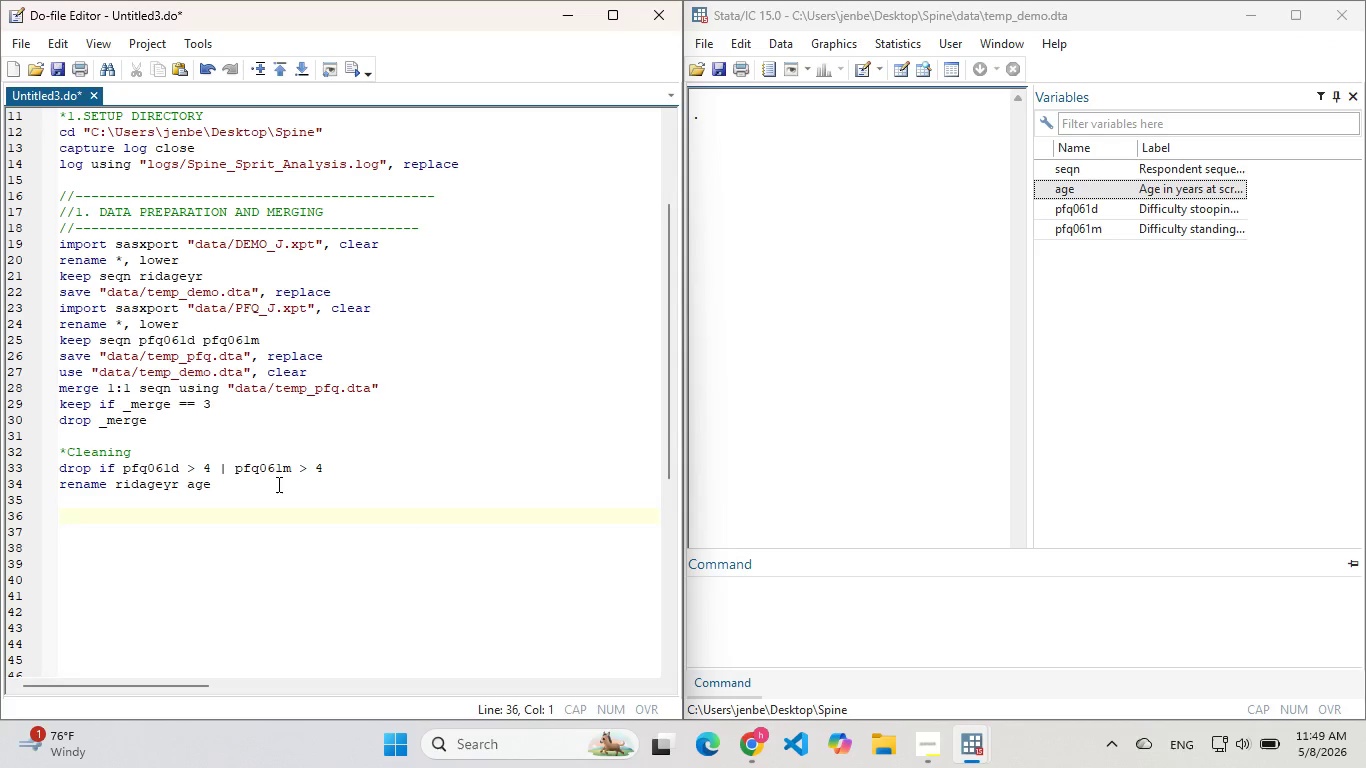 
type(GEN)
key(Backspace)
key(Backspace)
key(Backspace)
key(Backspace)
type(GEN BASELINE )
key(Backspace)
type(_PAIN =)
 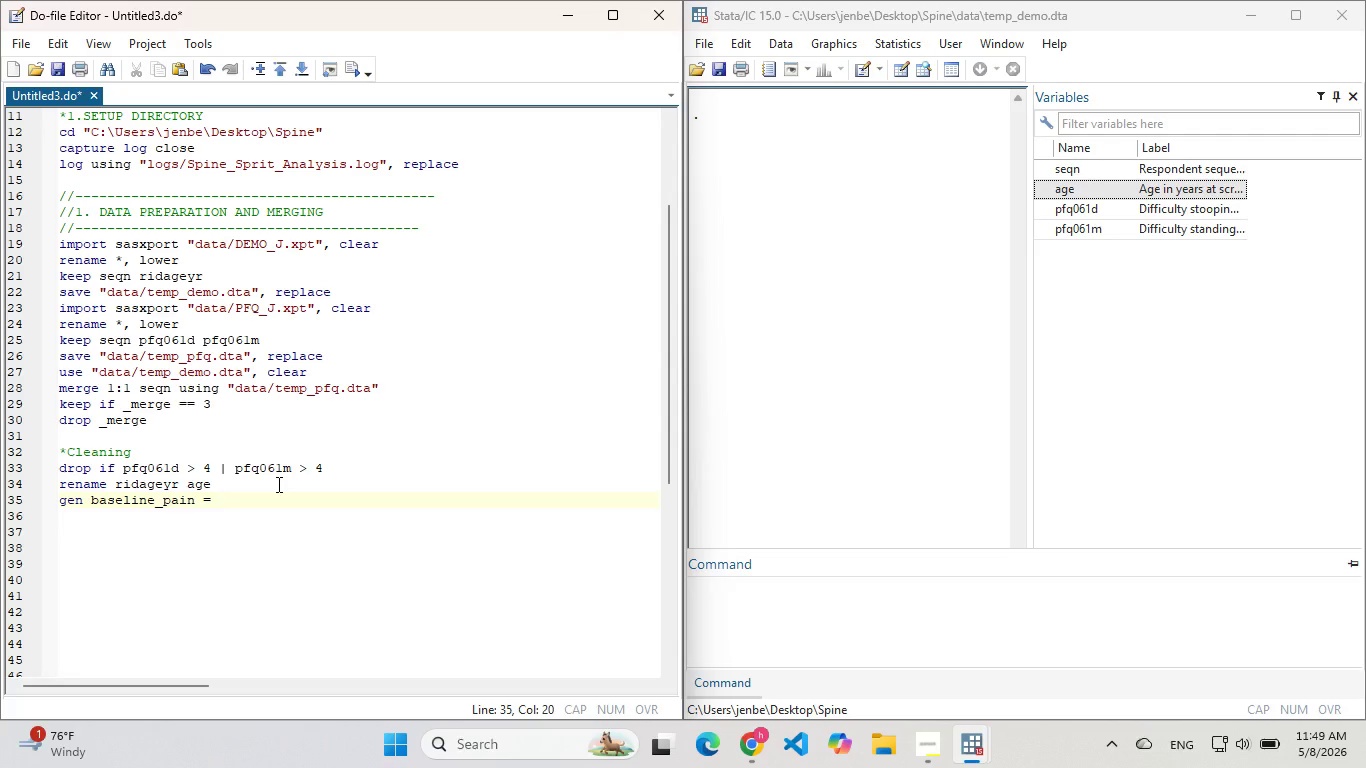 
left_click([784, 596])
 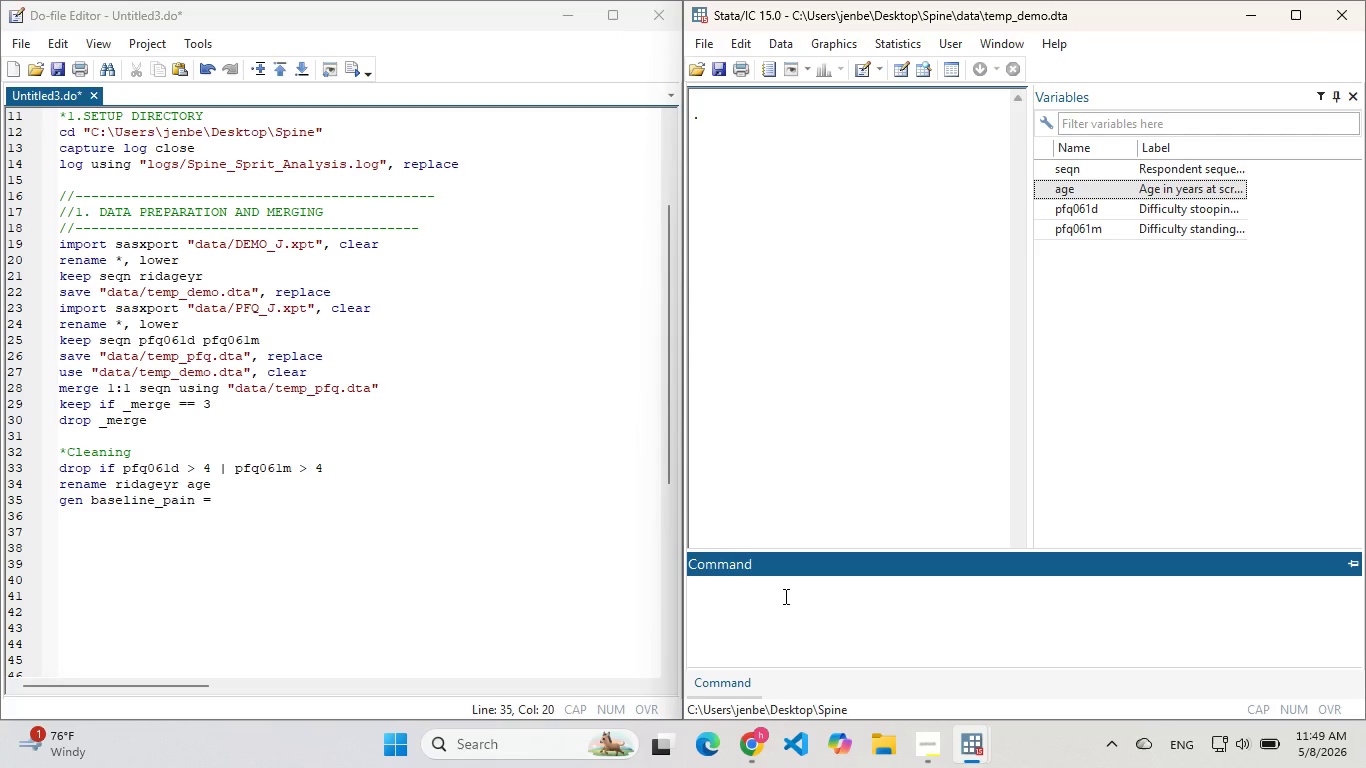 
key(D)
 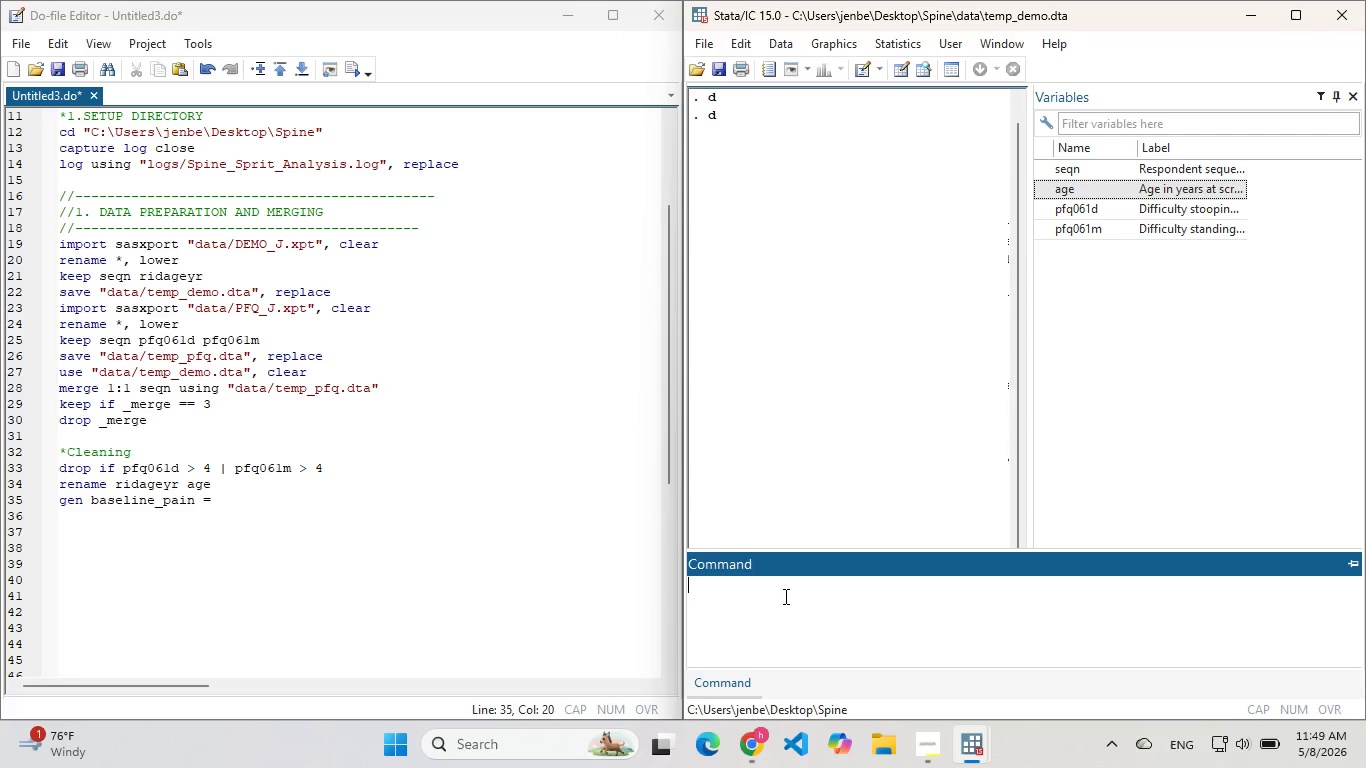 
key(Enter)
 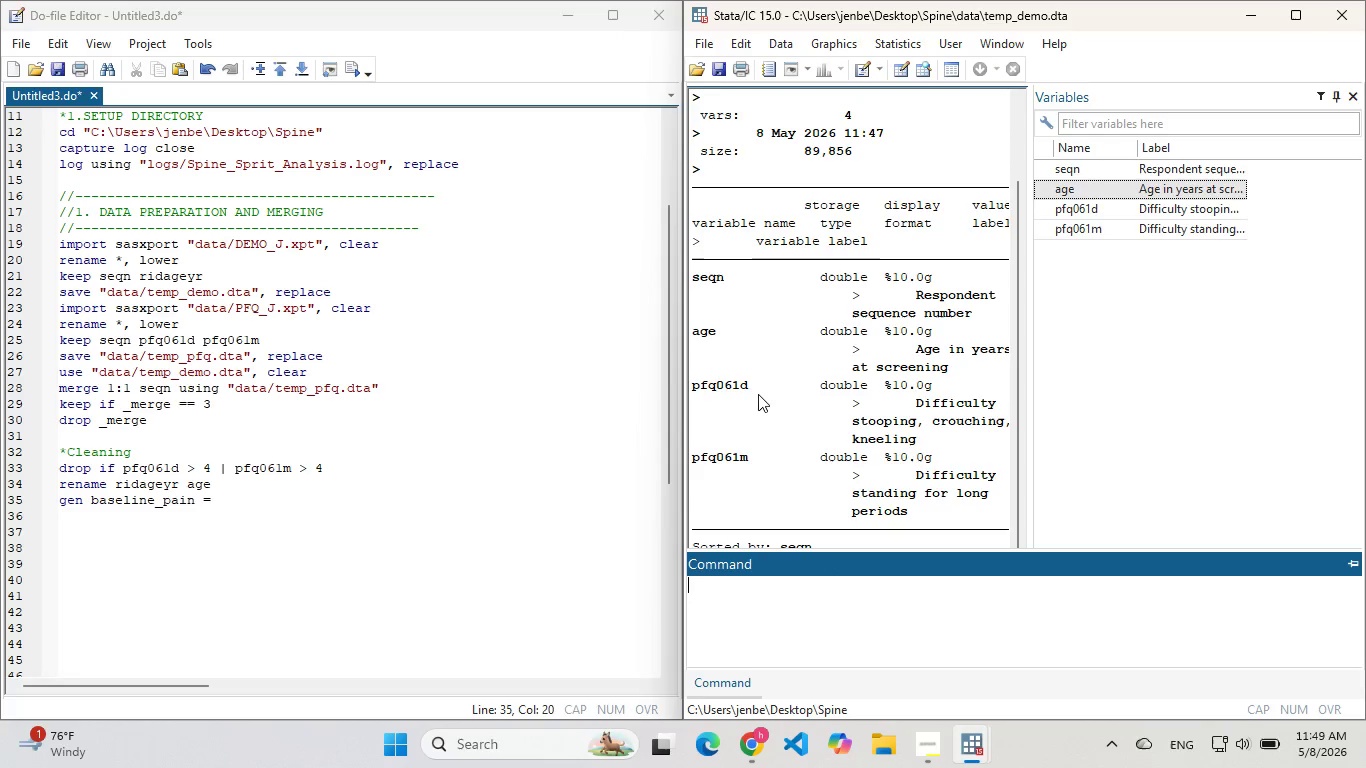 
left_click_drag(start_coordinate=[754, 388], to_coordinate=[695, 390])
 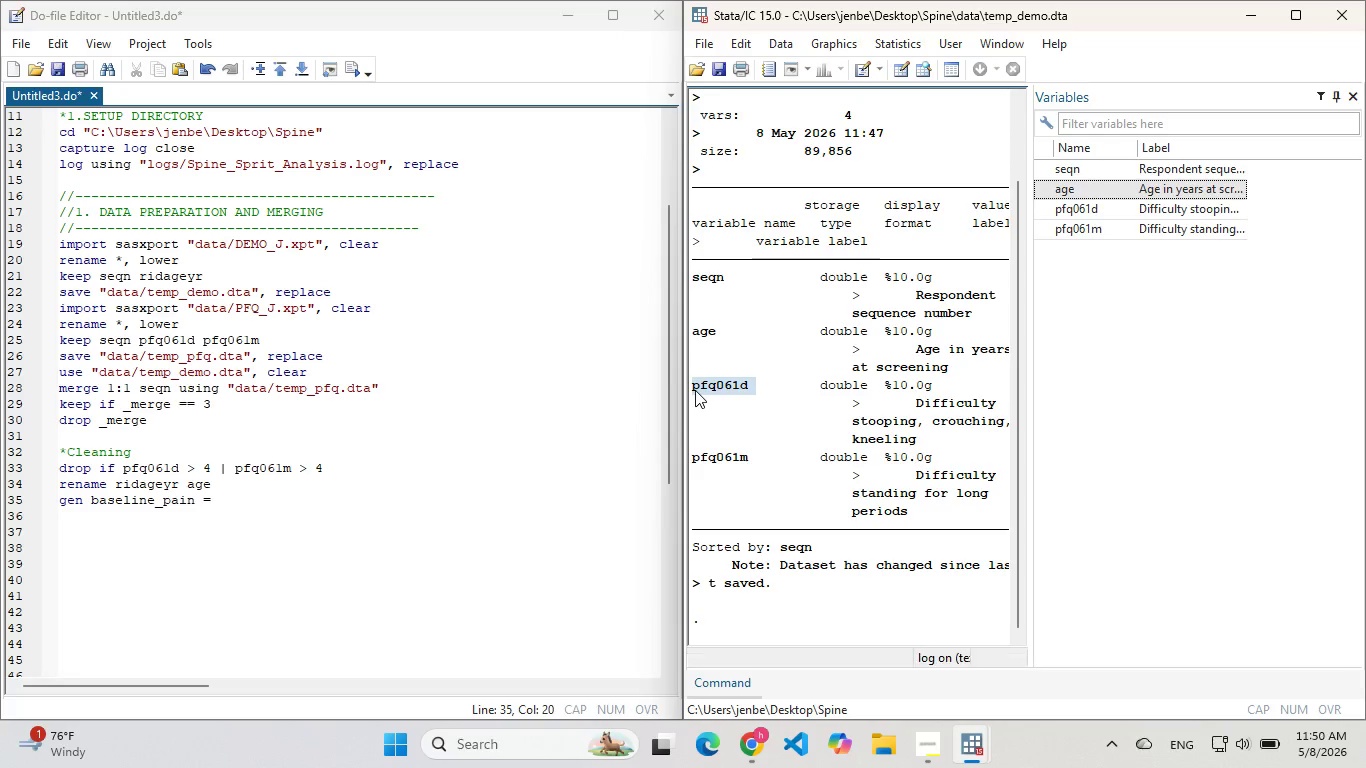 
hold_key(key=ControlLeft, duration=0.5)
 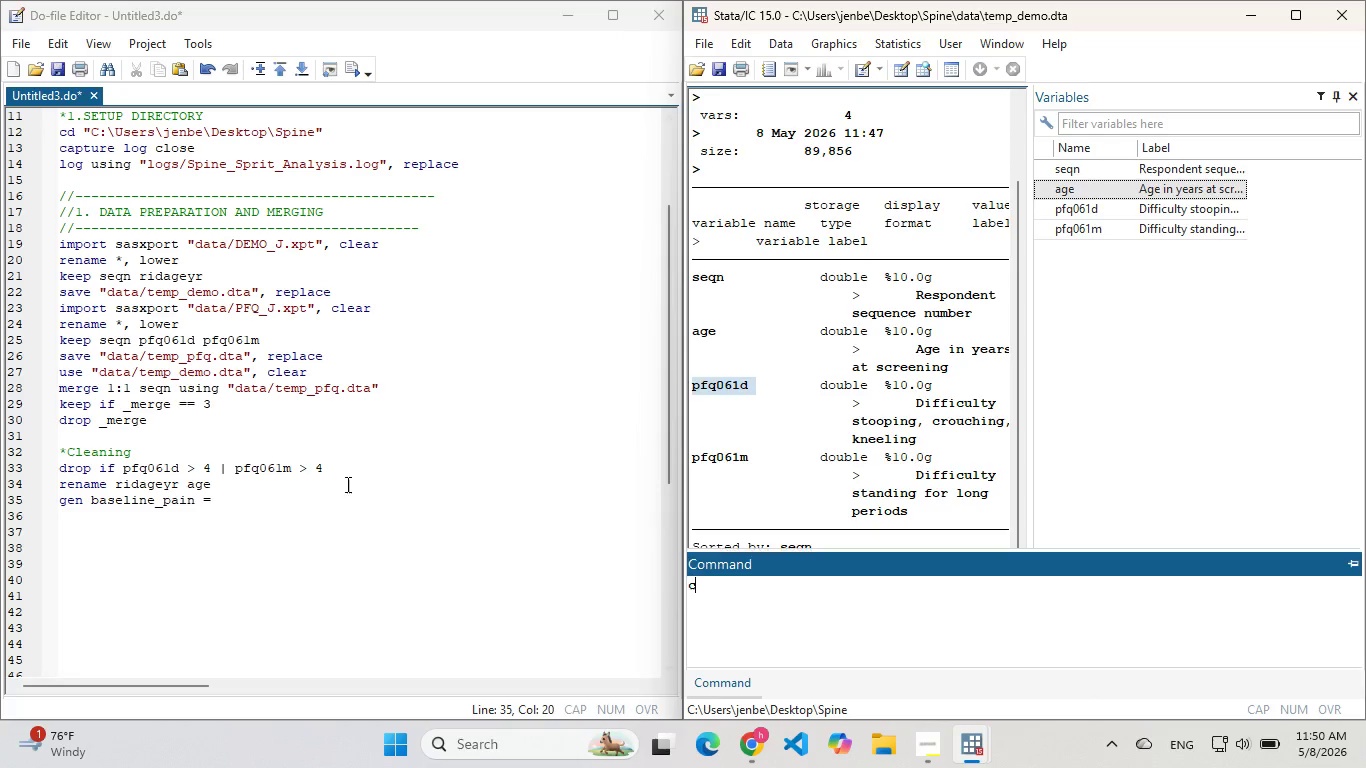 
key(C)
 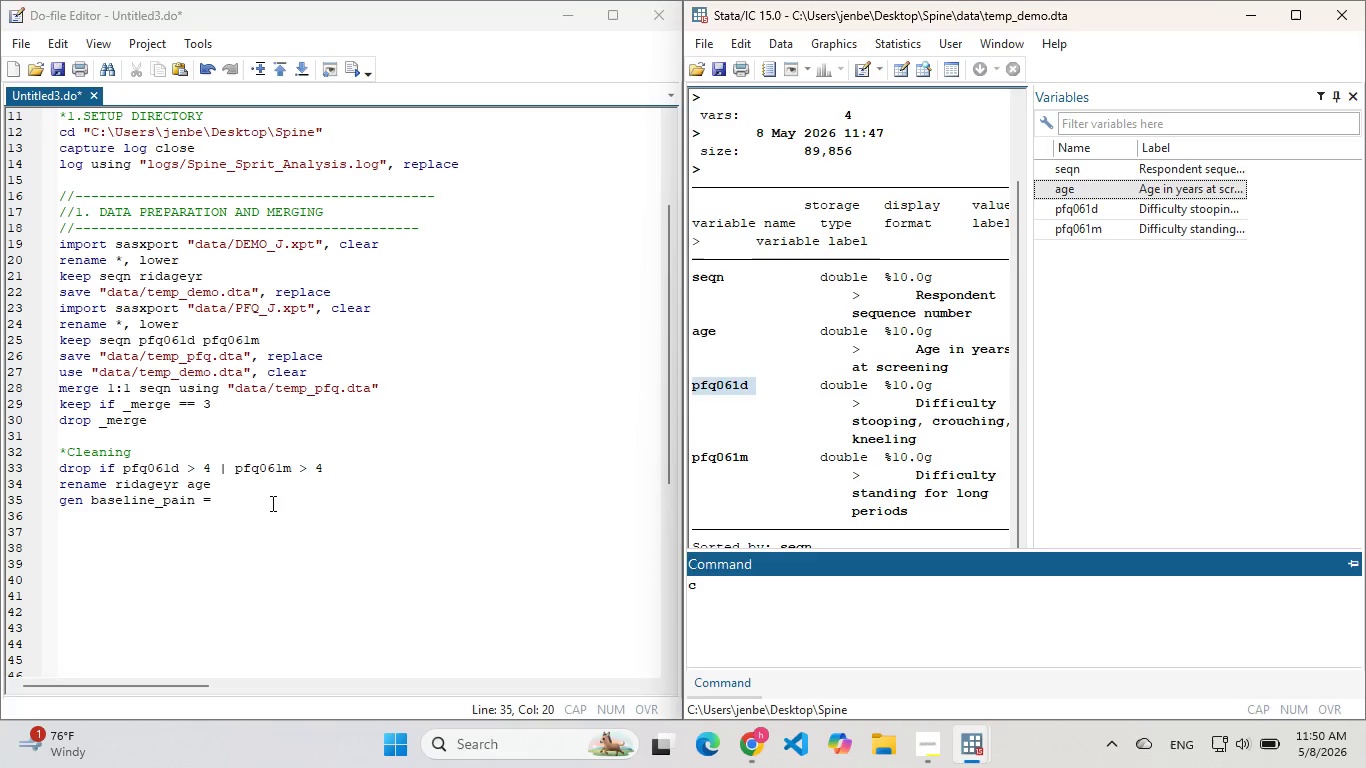 
left_click([271, 503])
 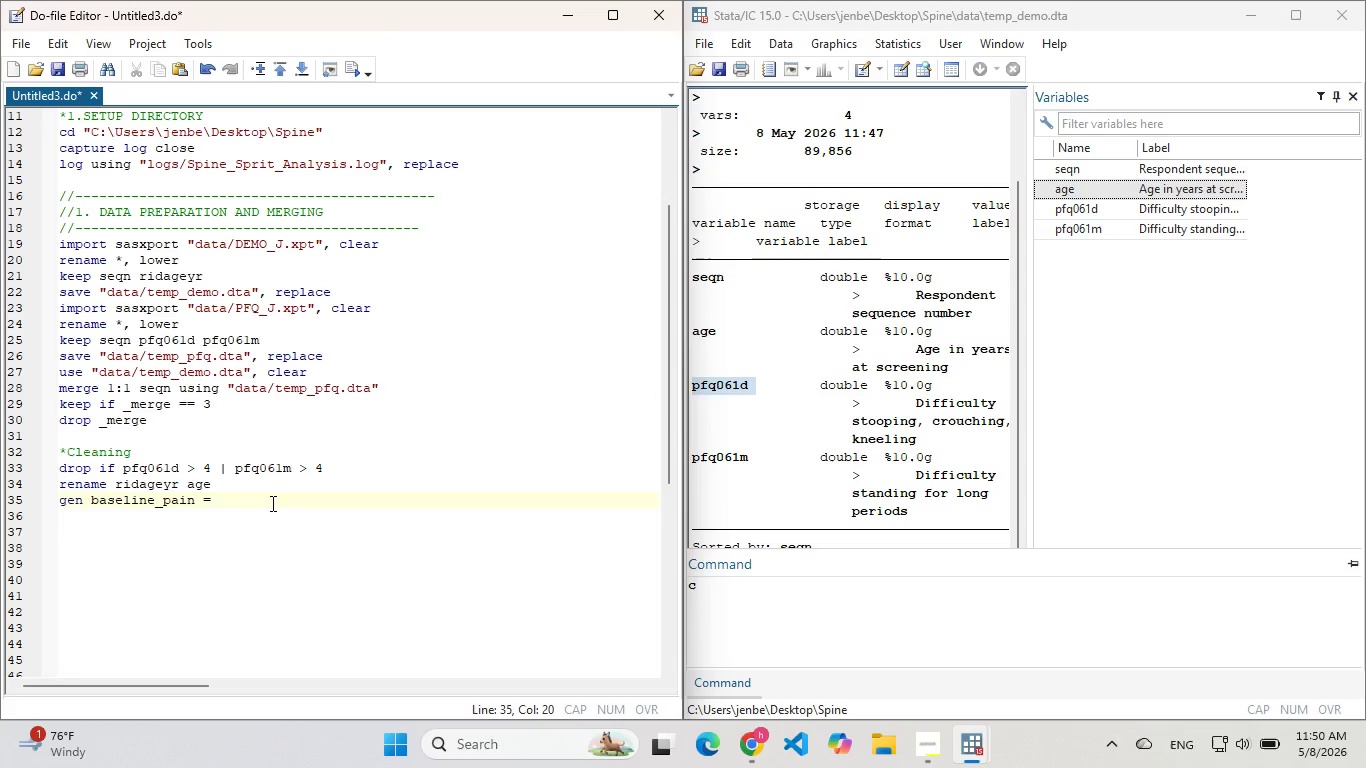 
key(Space)
 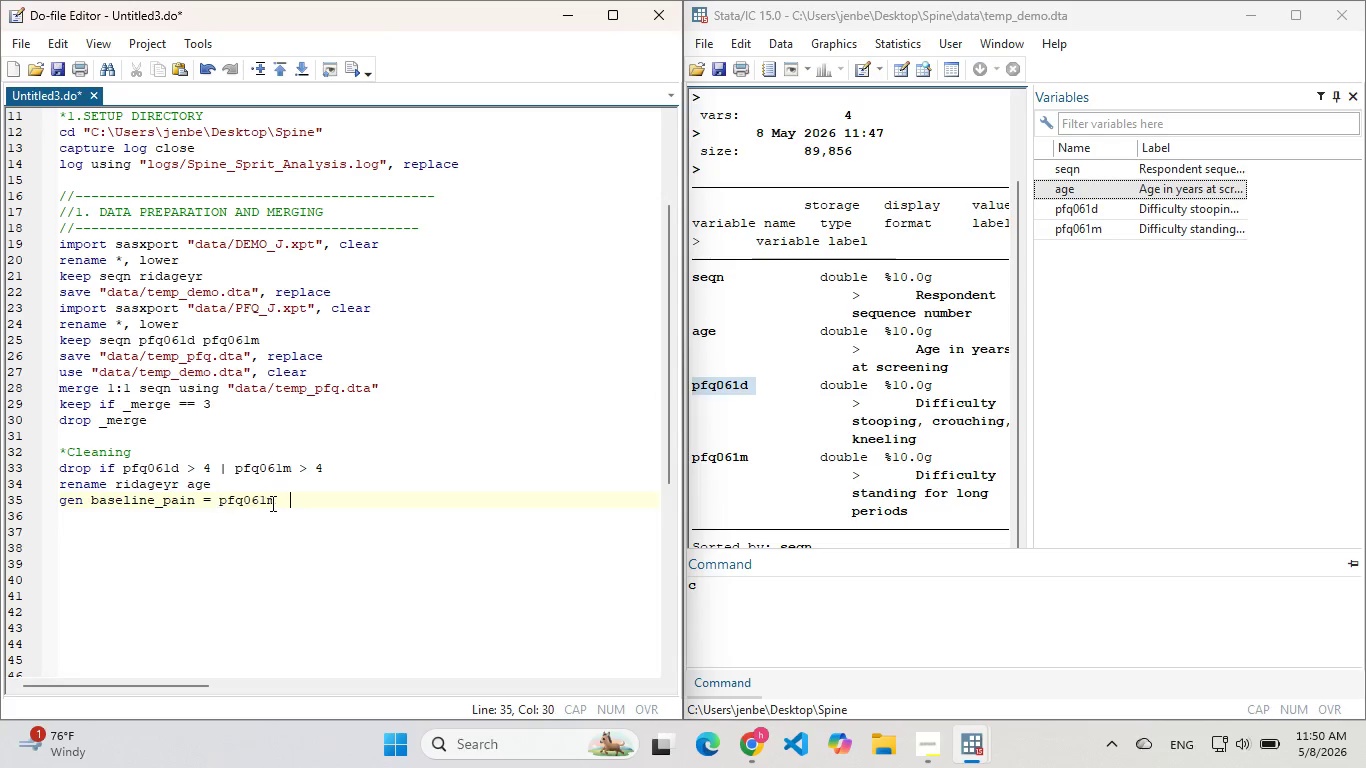 
key(Control+ControlLeft)
 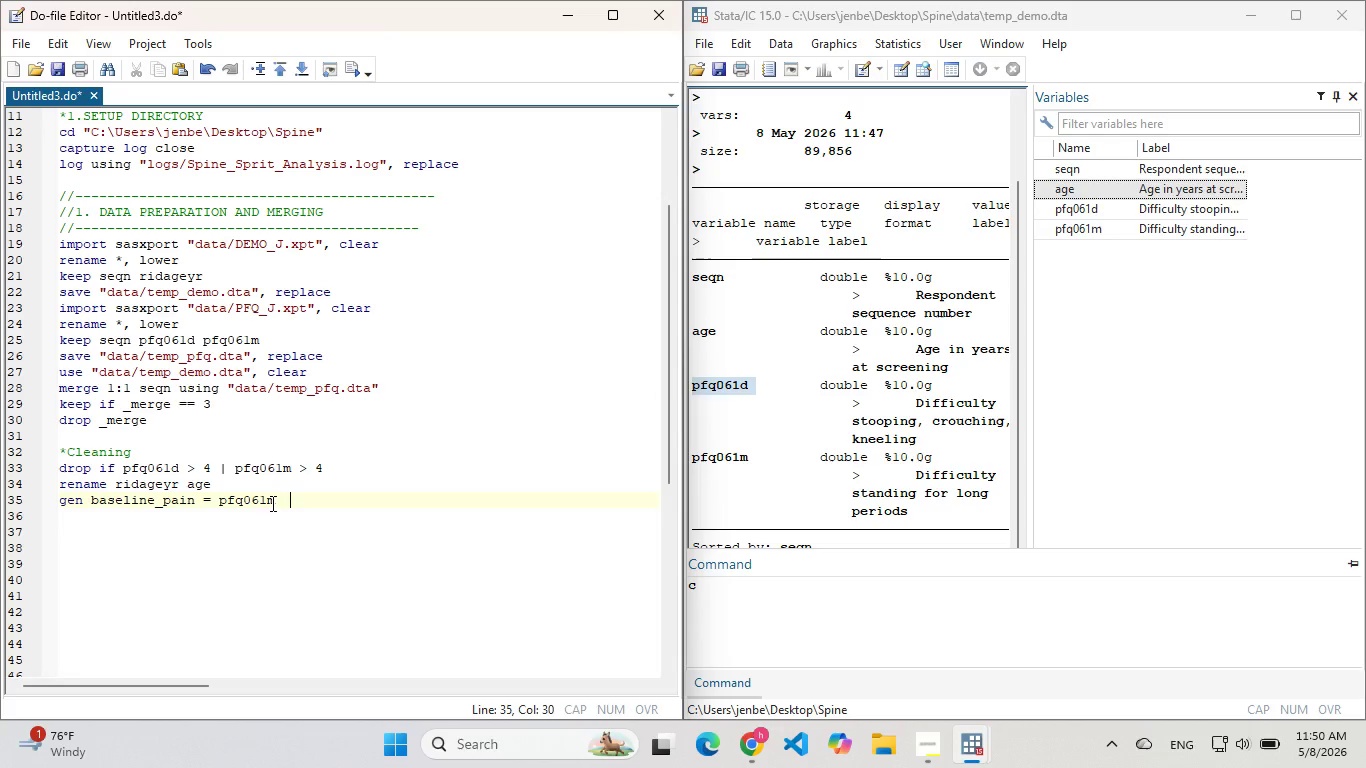 
key(Control+V)
 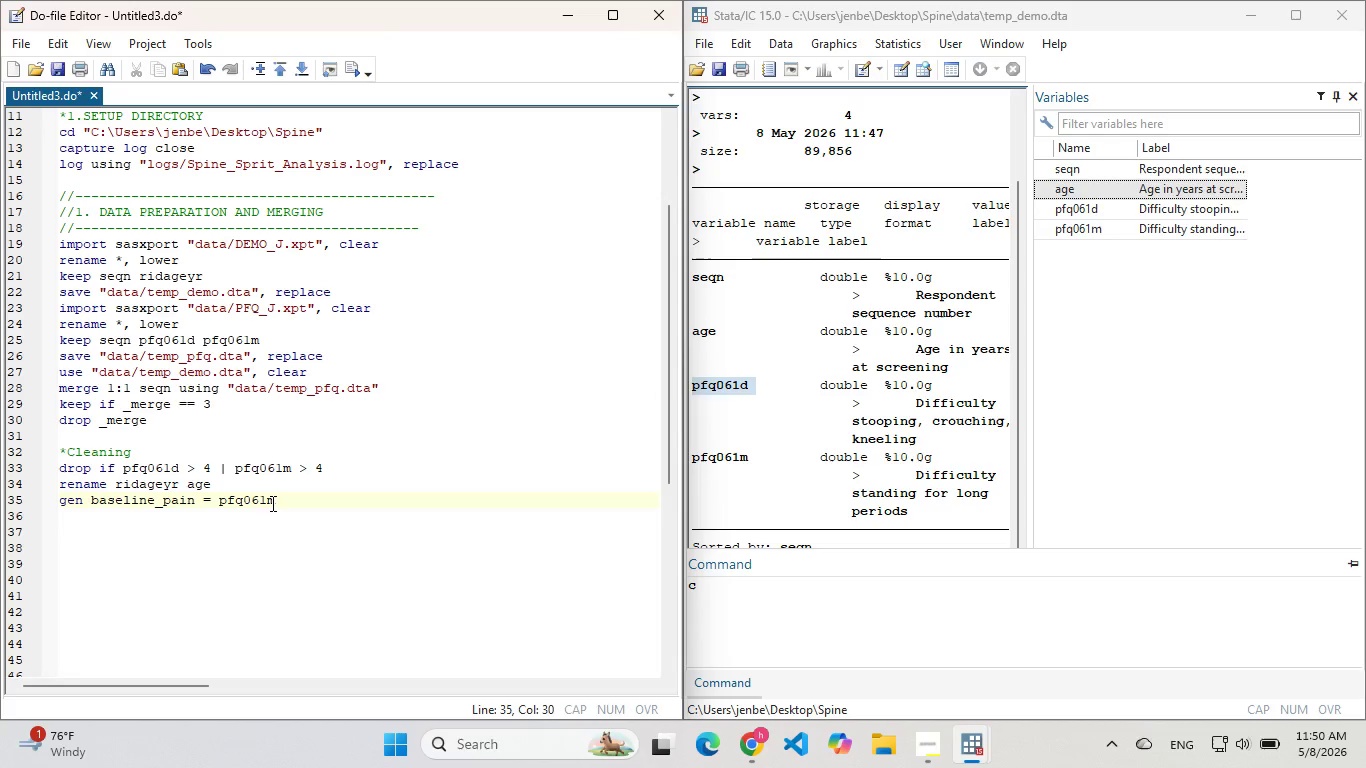 
key(Backspace)
 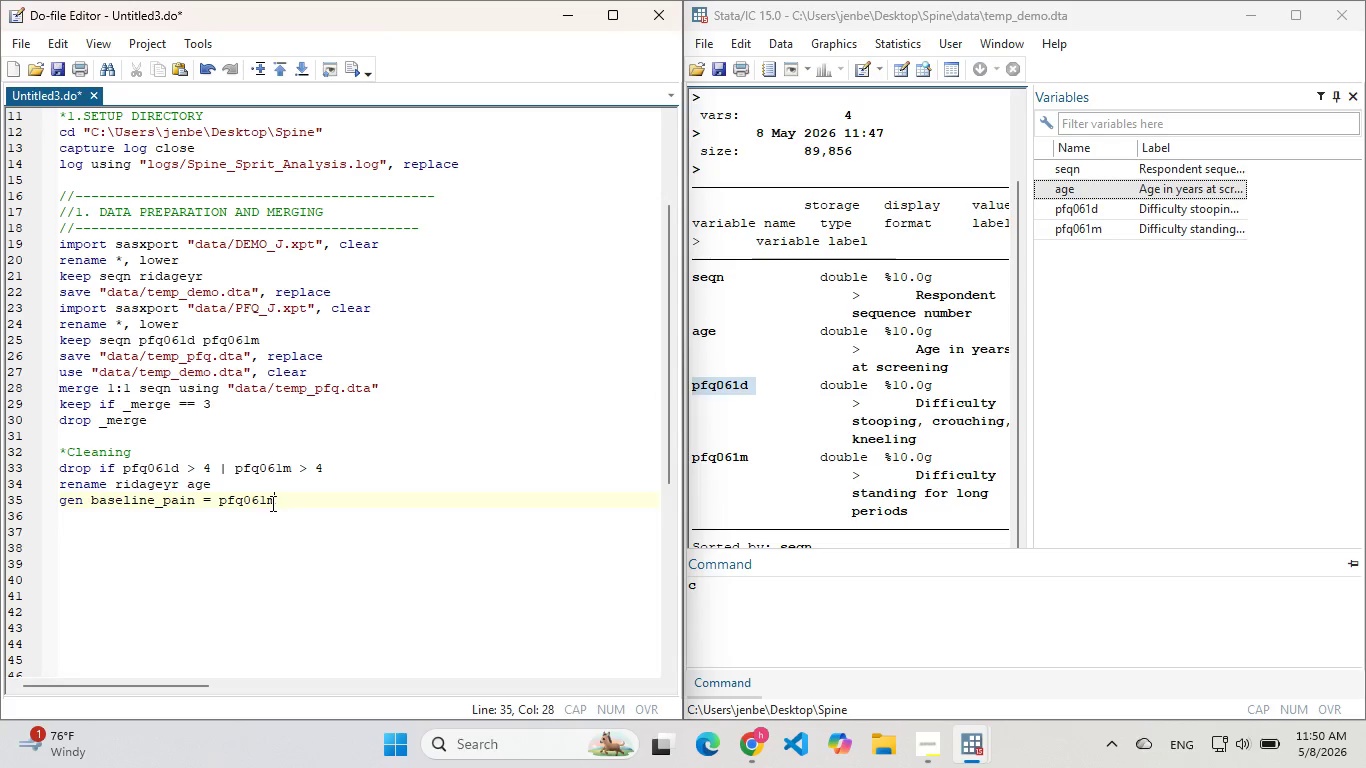 
key(Backspace)
 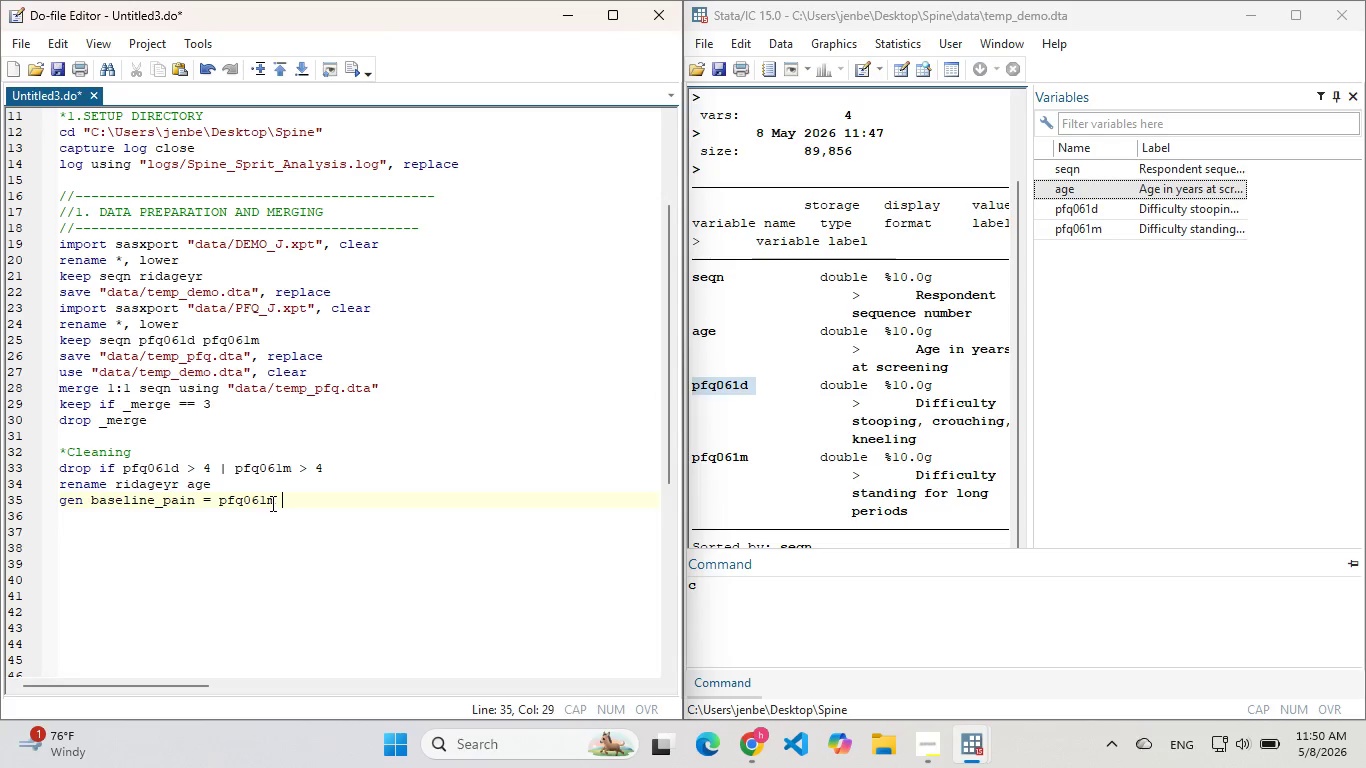 
key(Space)
 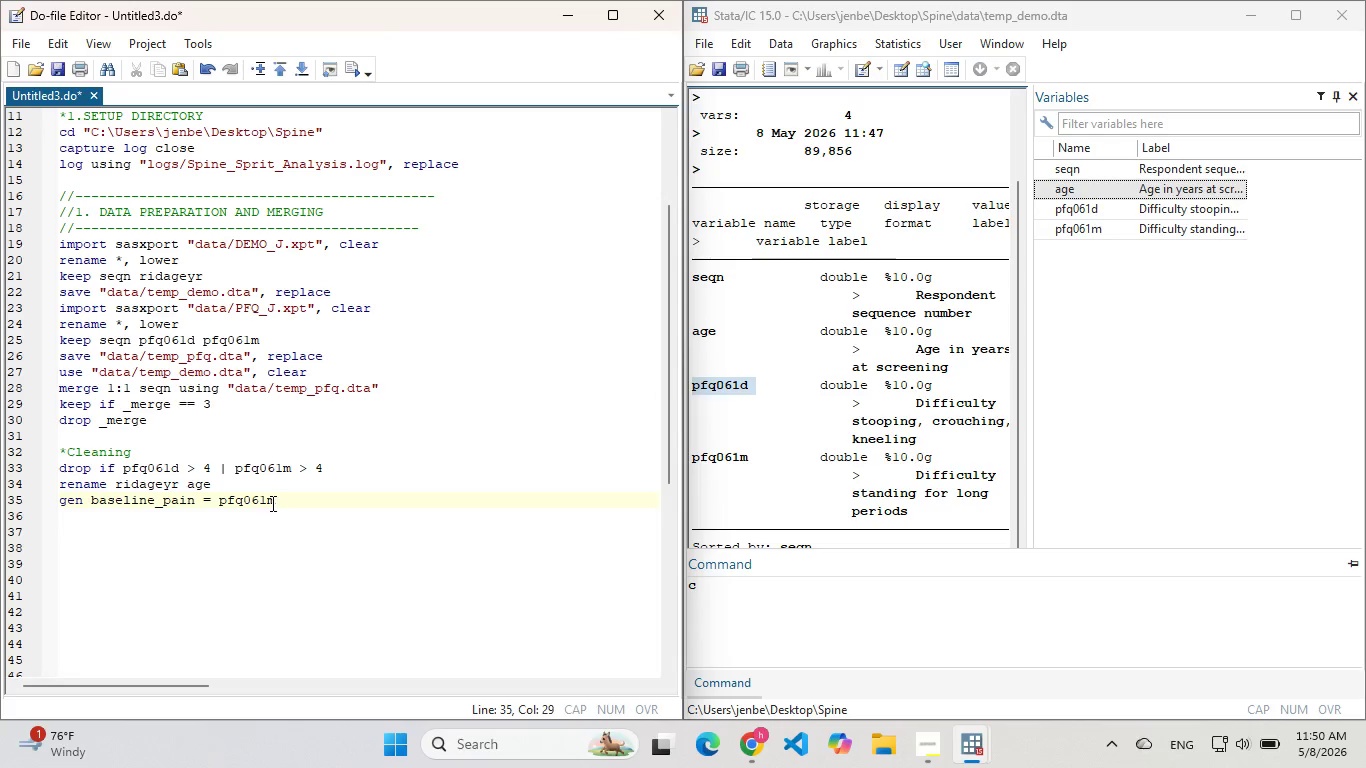 
key(Shift+ShiftLeft)
 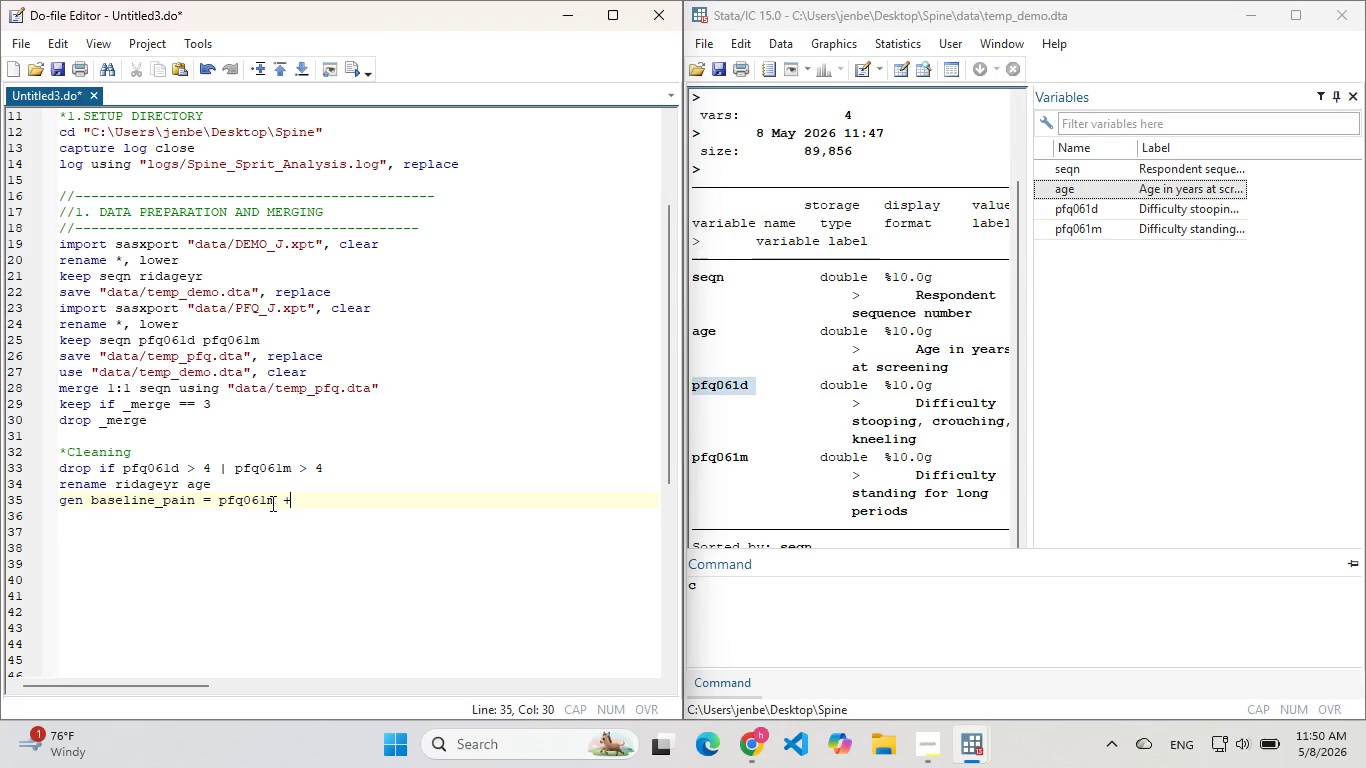 
key(Shift+Equal)
 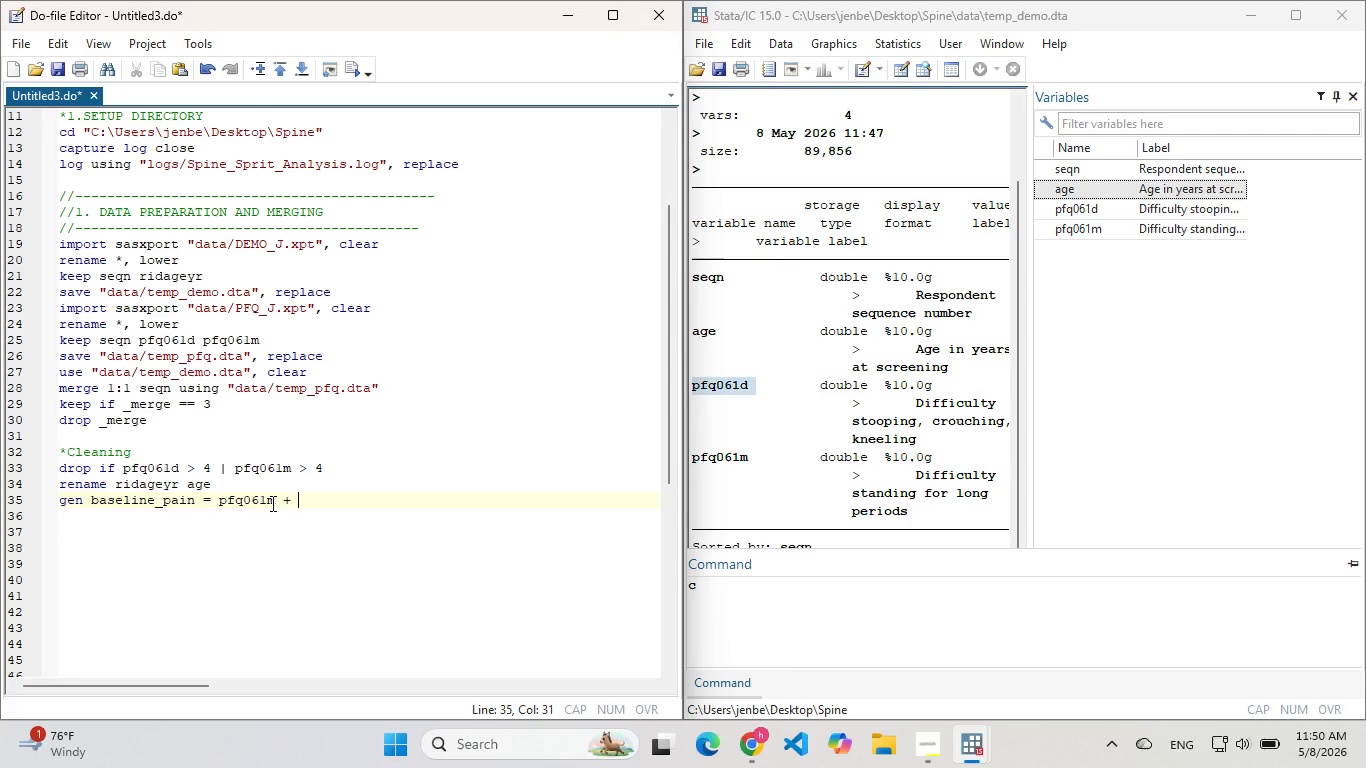 
key(Space)
 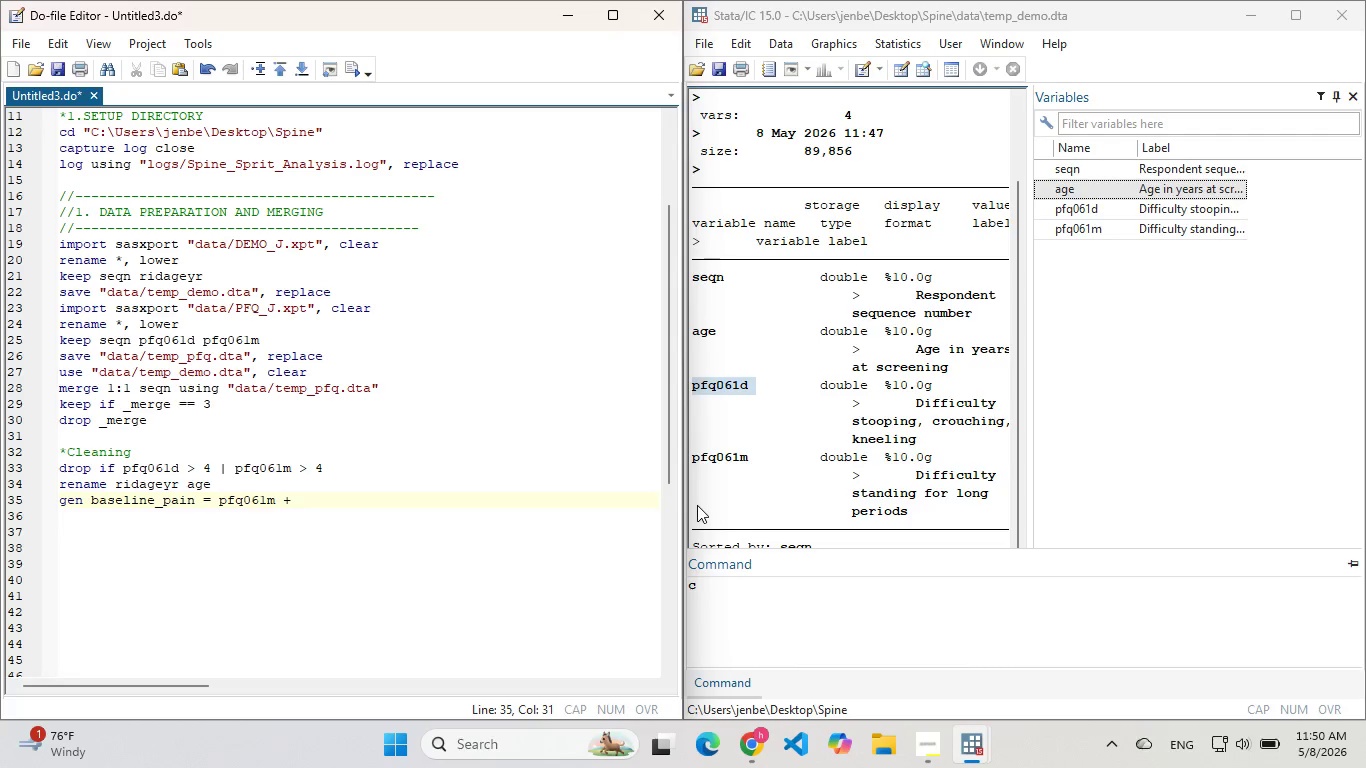 
left_click_drag(start_coordinate=[753, 459], to_coordinate=[694, 459])
 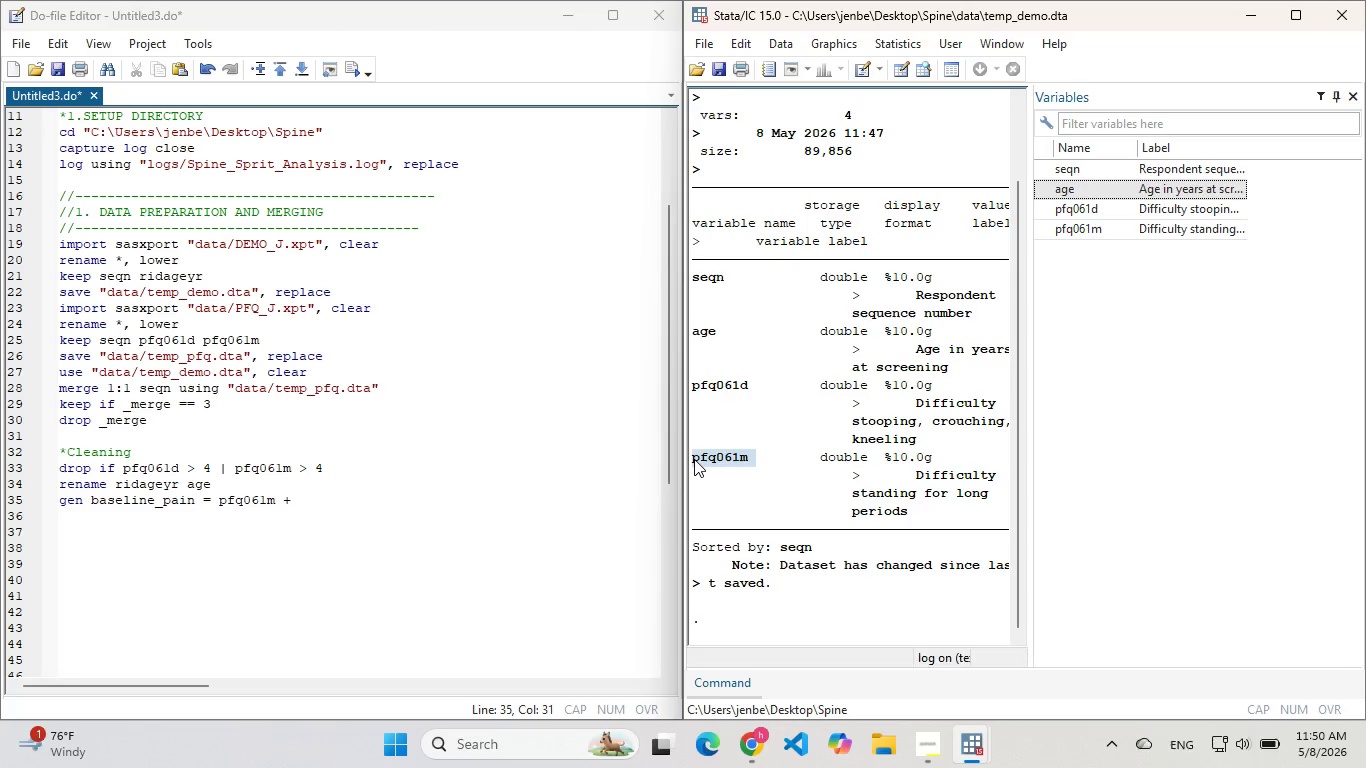 
key(Control+C)
 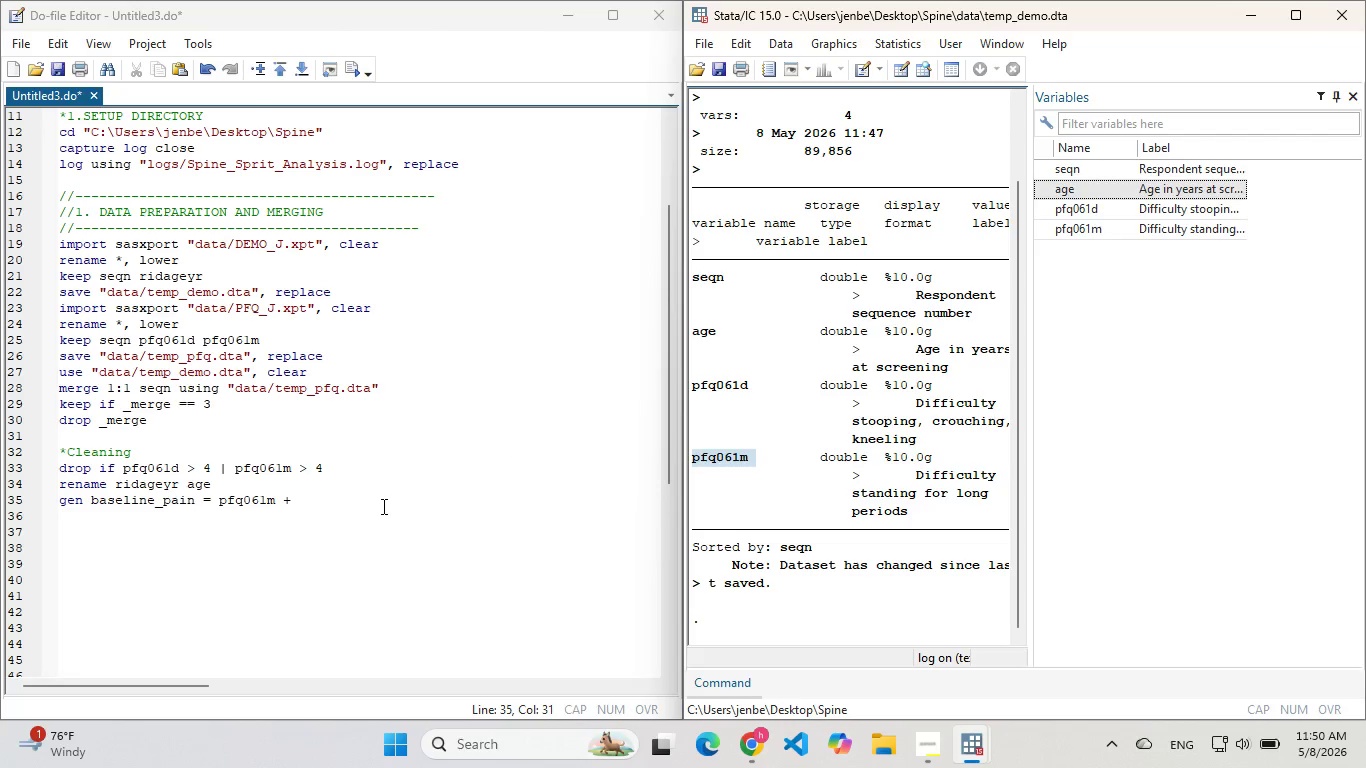 
left_click([382, 506])
 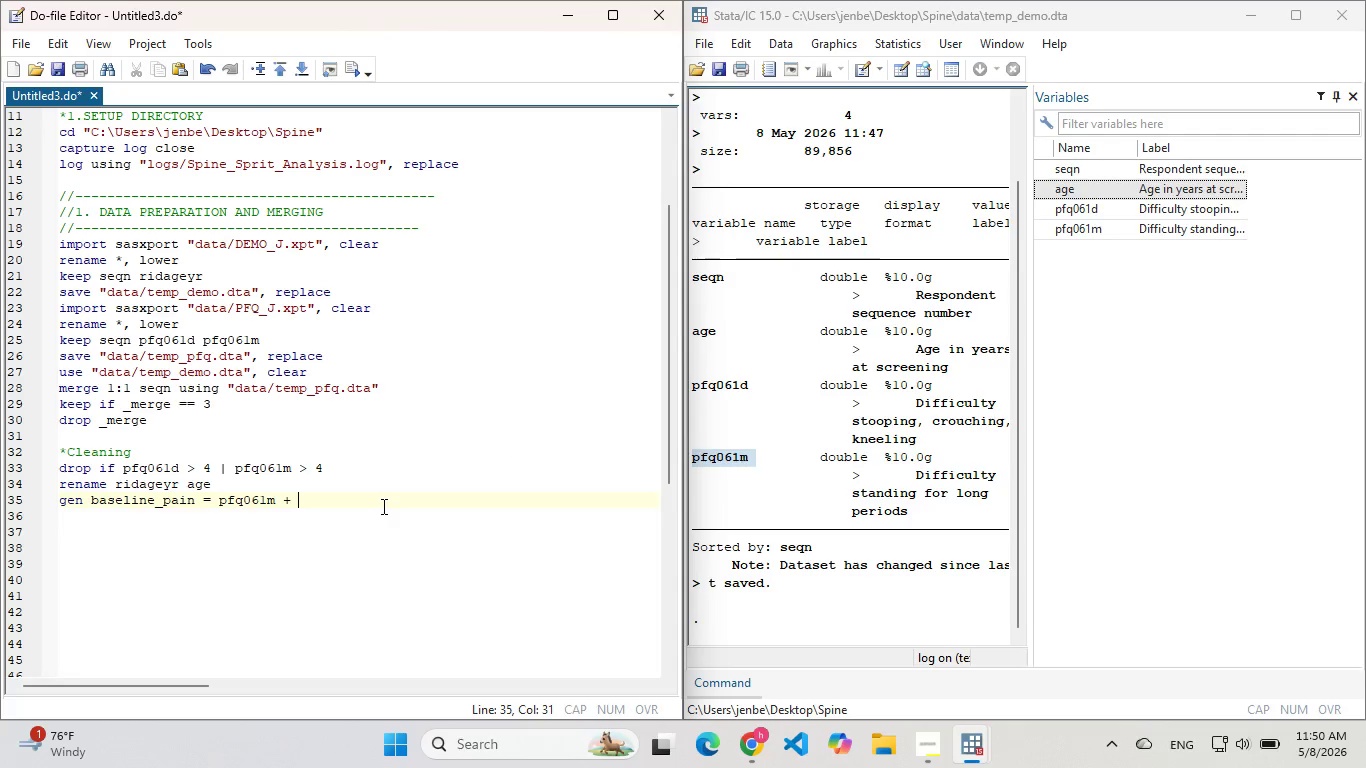 
key(Control+ControlLeft)
 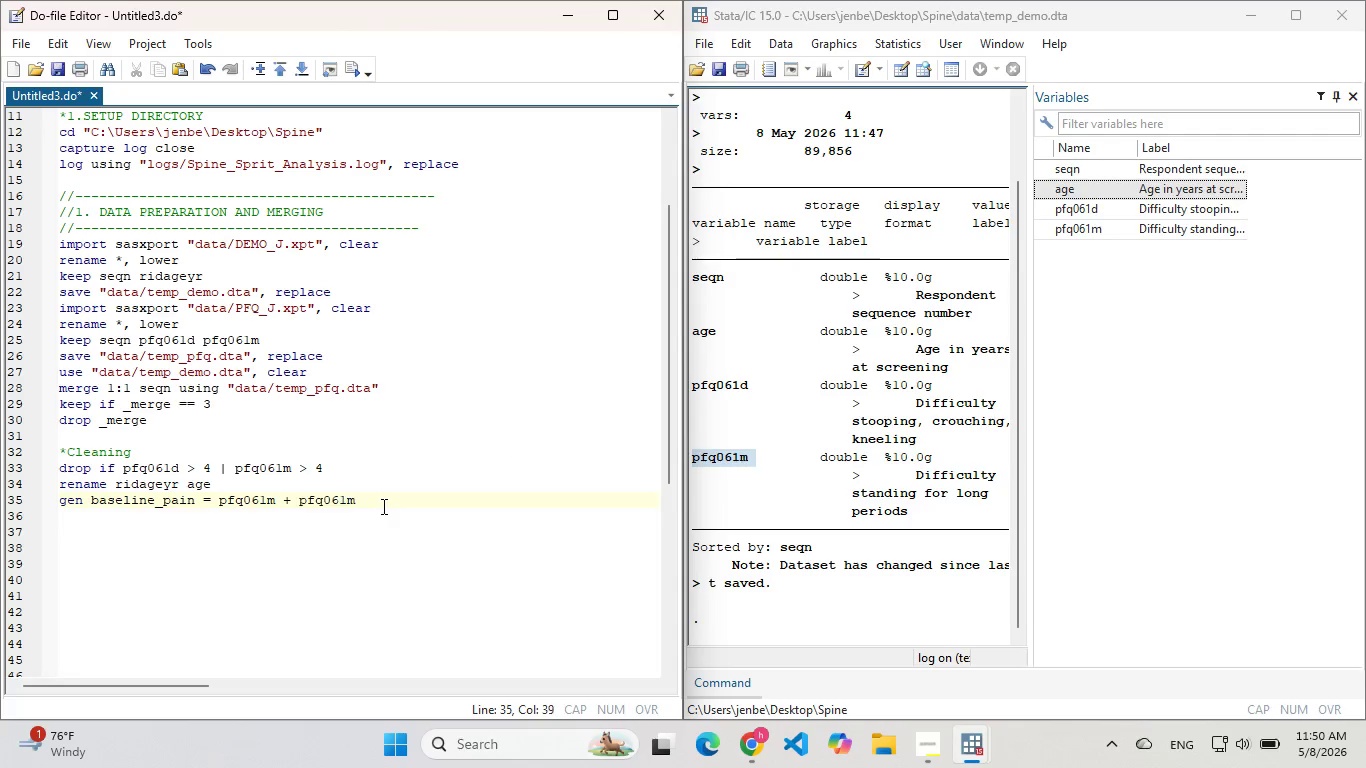 
key(Control+V)
 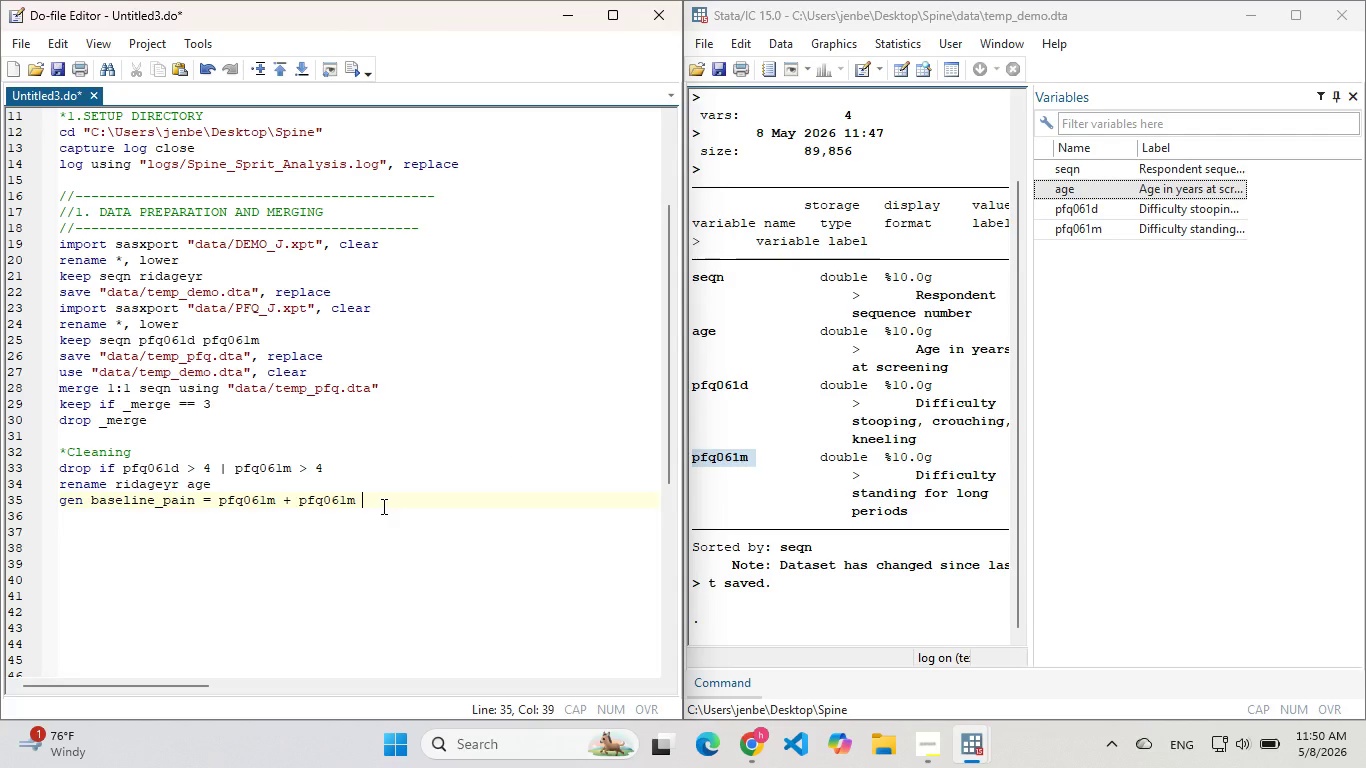 
left_click_drag(start_coordinate=[313, 506], to_coordinate=[238, 506])
 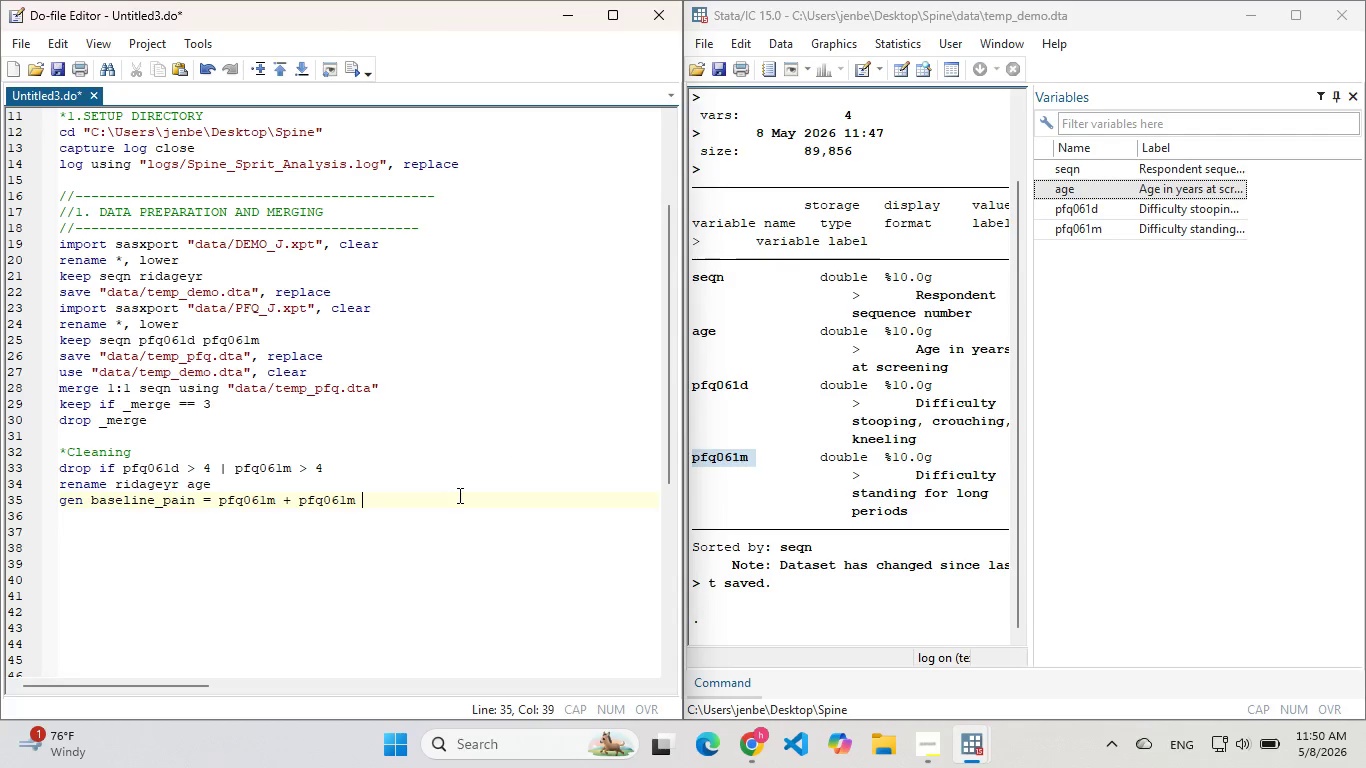 
left_click_drag(start_coordinate=[458, 495], to_coordinate=[40, 492])
 